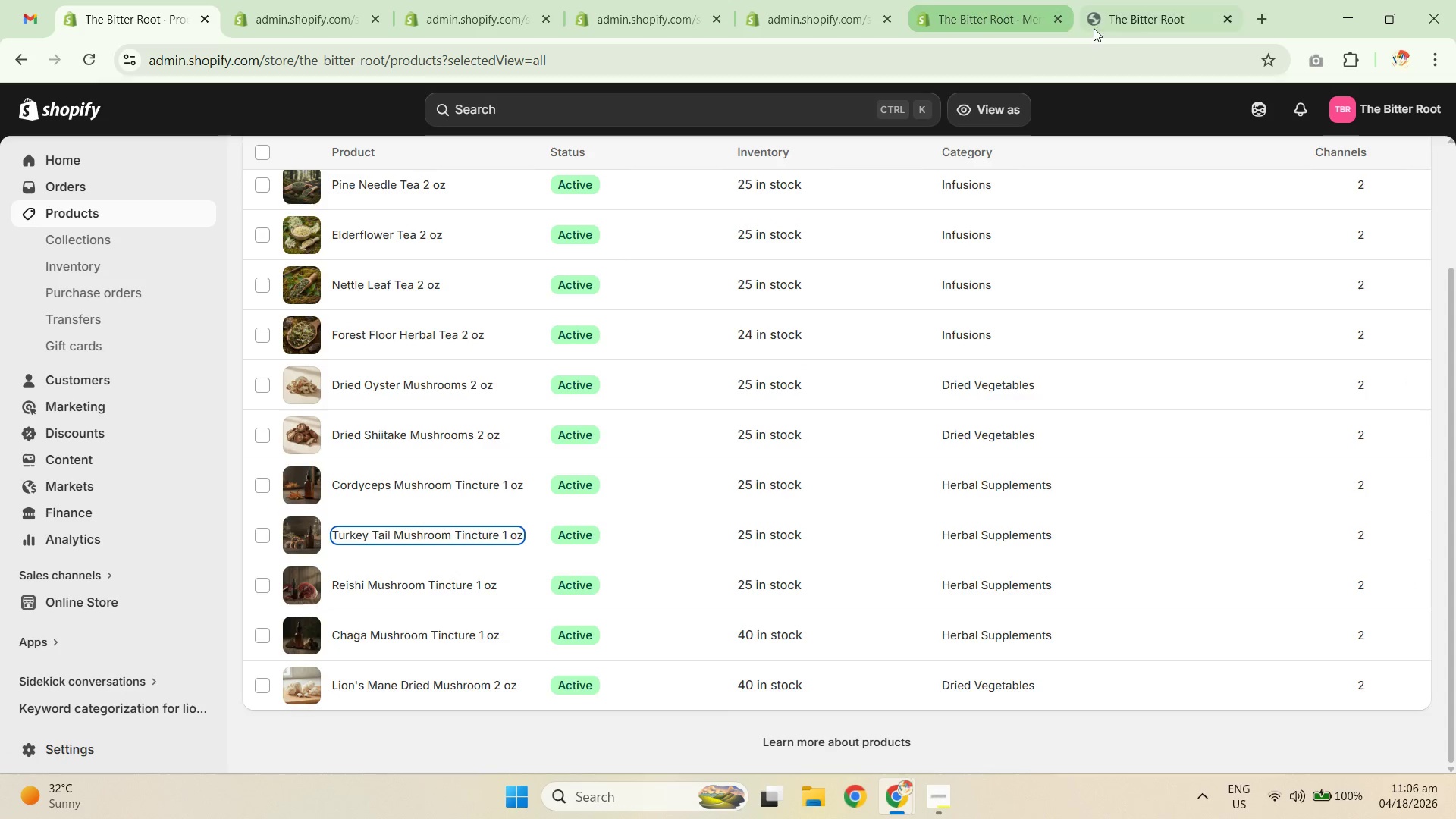 
double_click([1061, 20])
 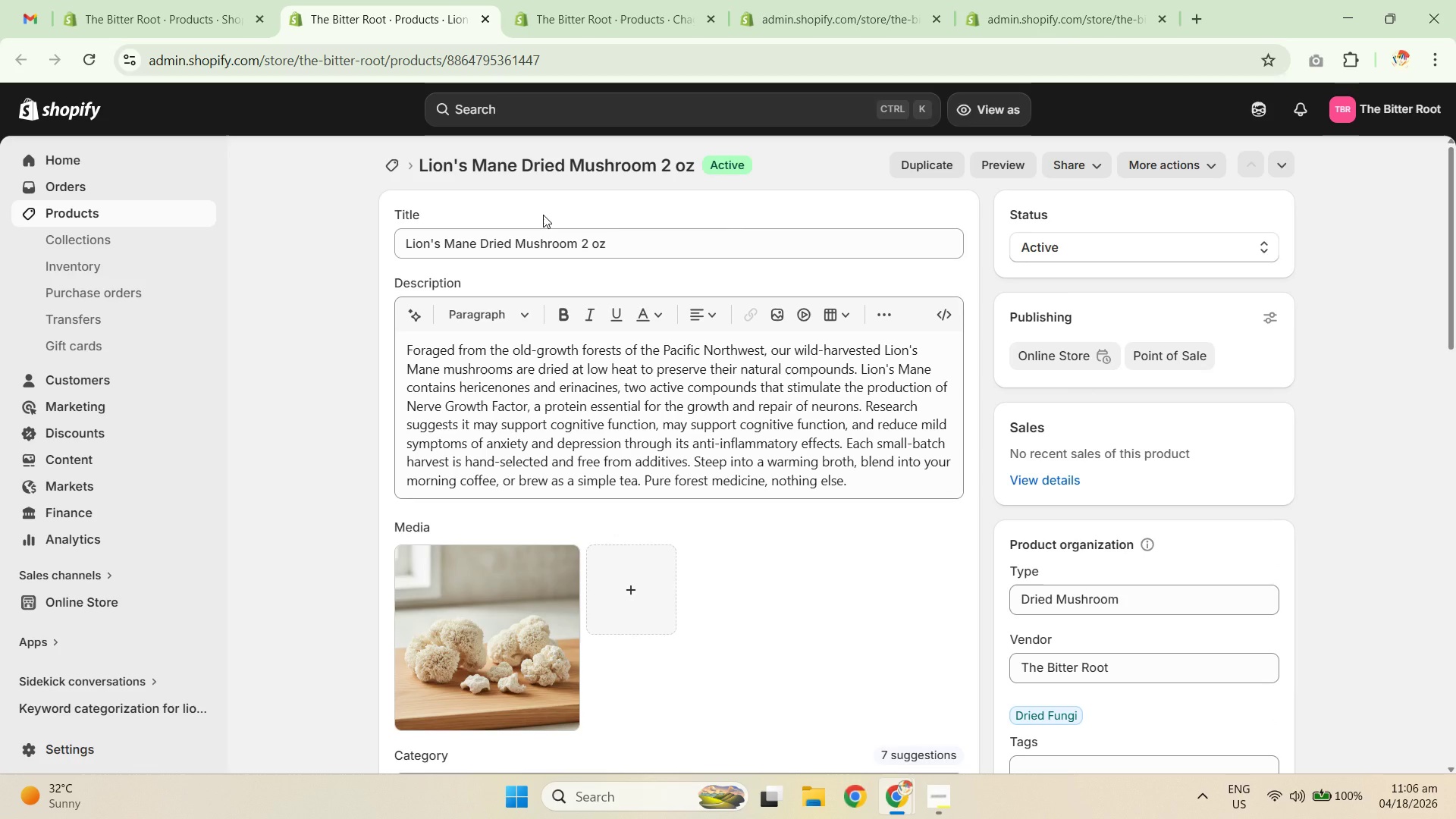 
wait(6.91)
 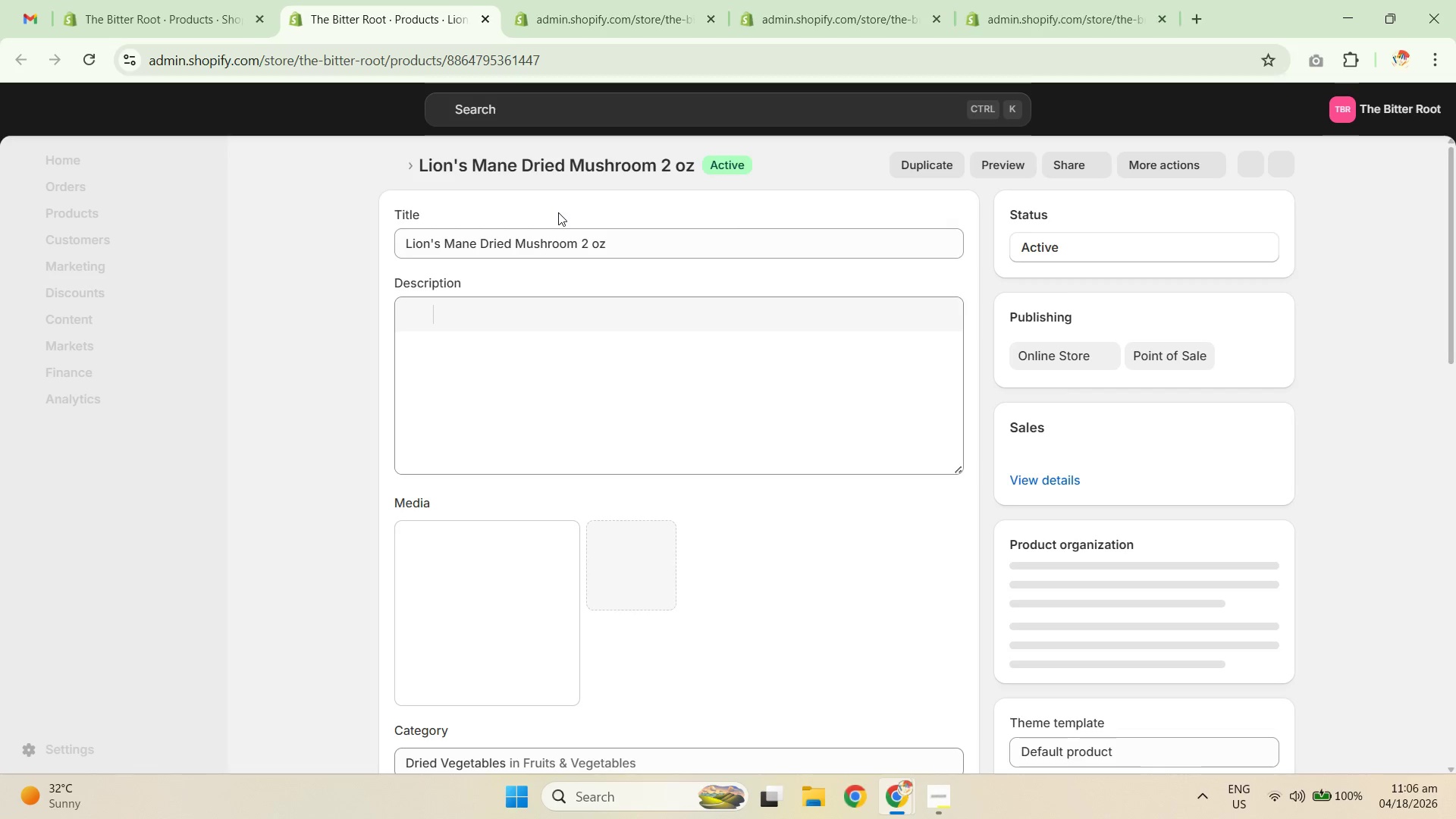 
scroll: coordinate [784, 480], scroll_direction: down, amount: 2.0
 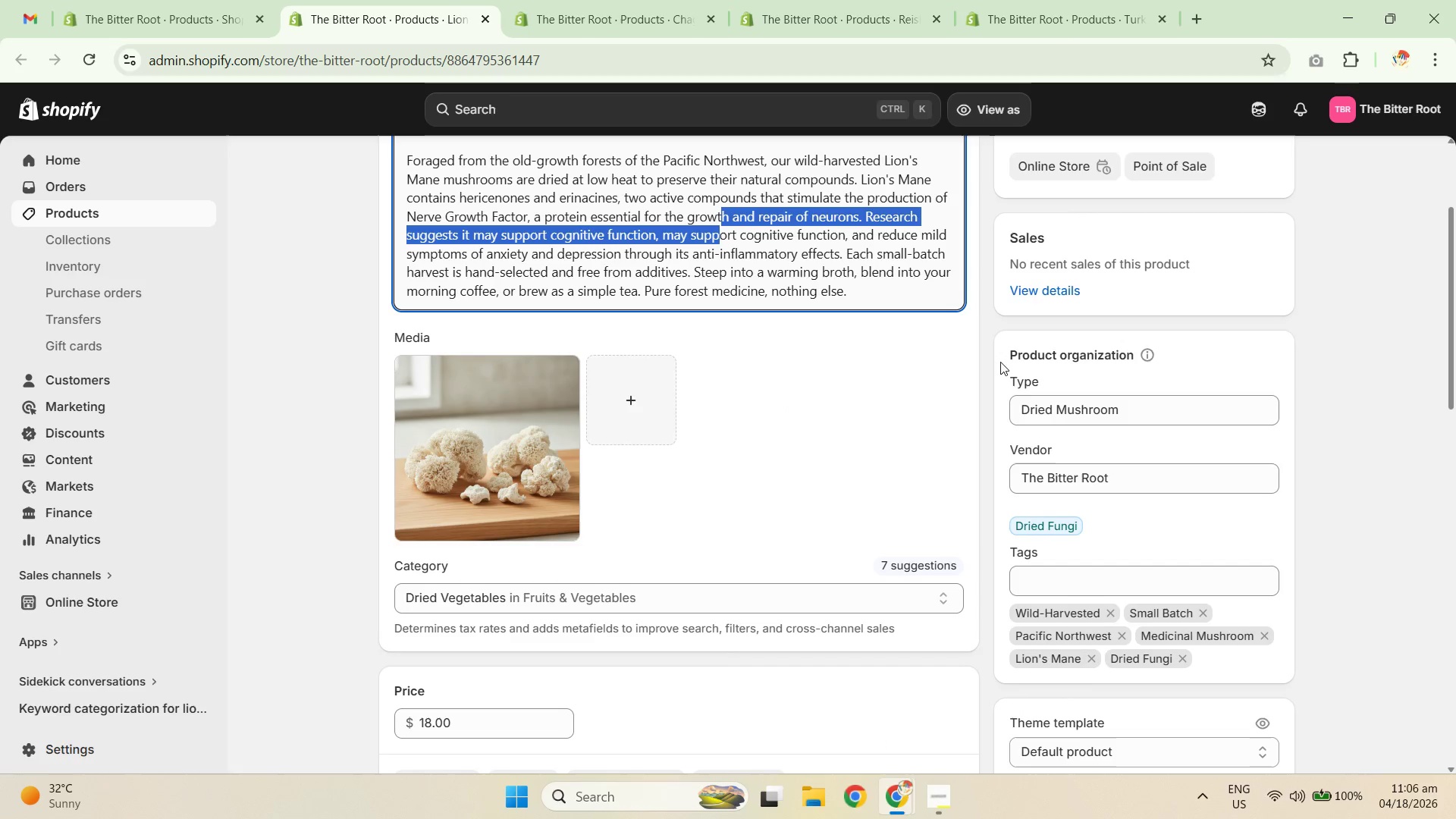 
scroll: coordinate [642, 287], scroll_direction: up, amount: 3.0
 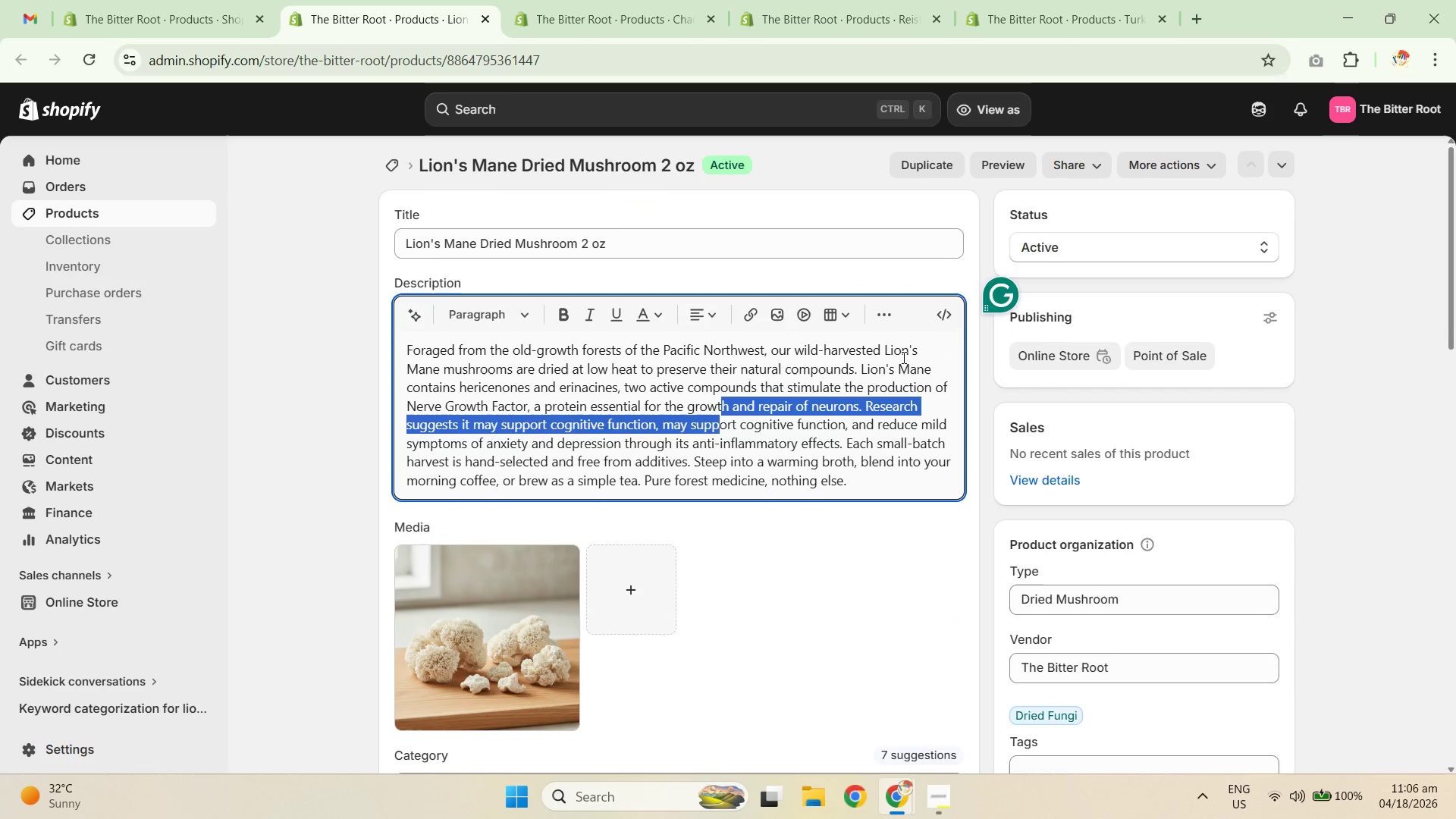 
scroll: coordinate [685, 425], scroll_direction: down, amount: 11.0
 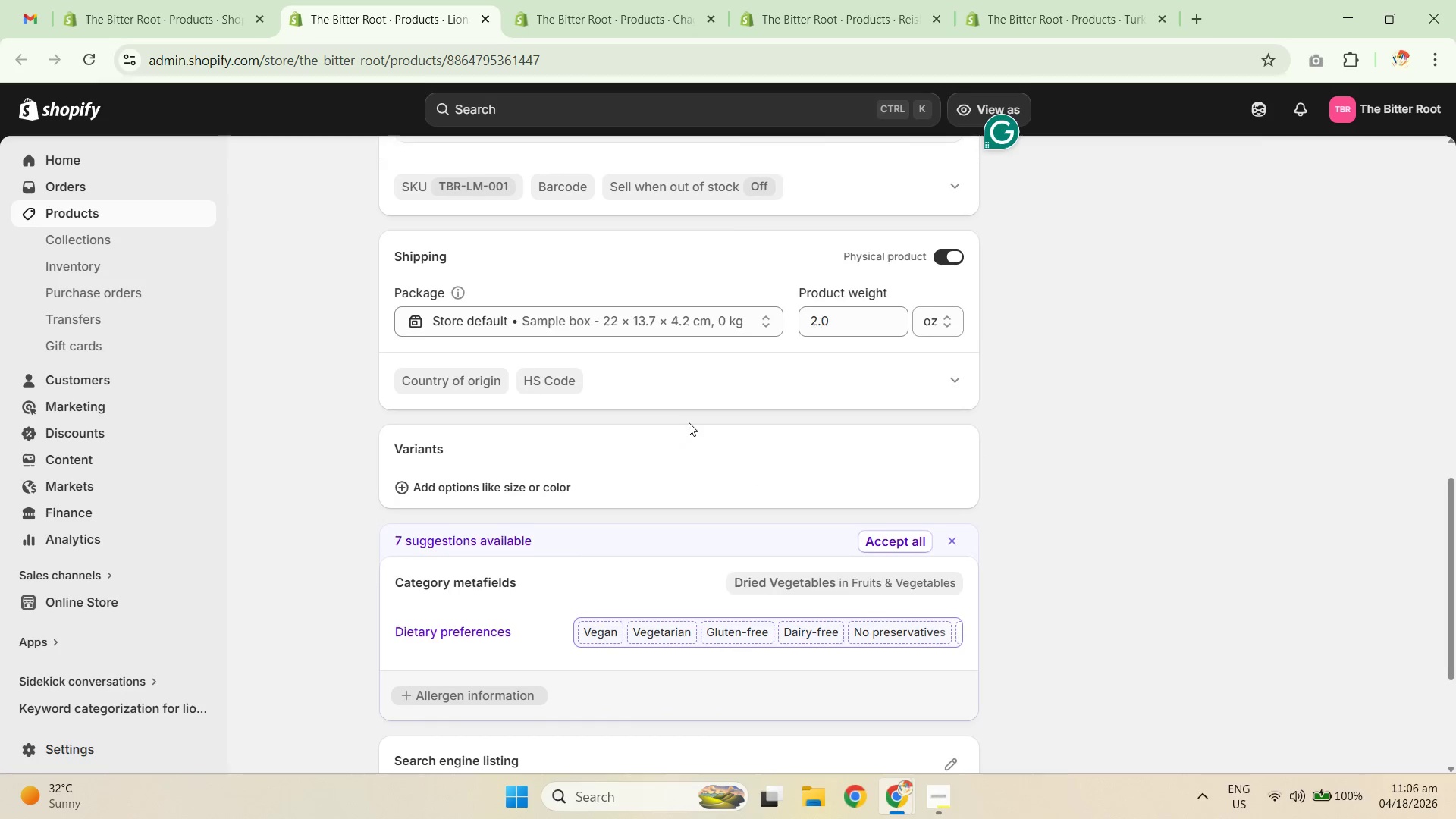 
scroll: coordinate [689, 425], scroll_direction: down, amount: 5.0
 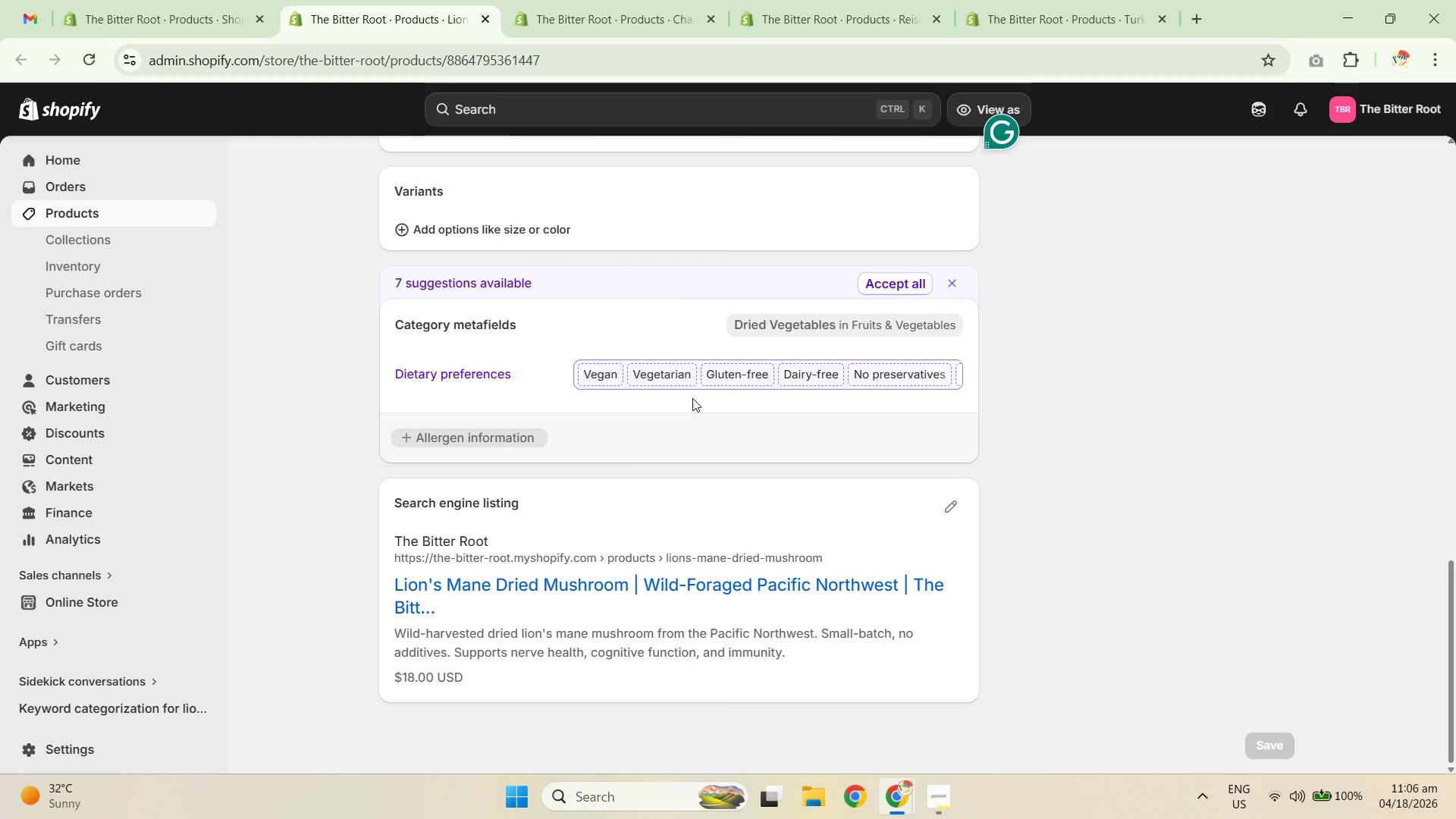 
scroll: coordinate [827, 501], scroll_direction: up, amount: 12.0
 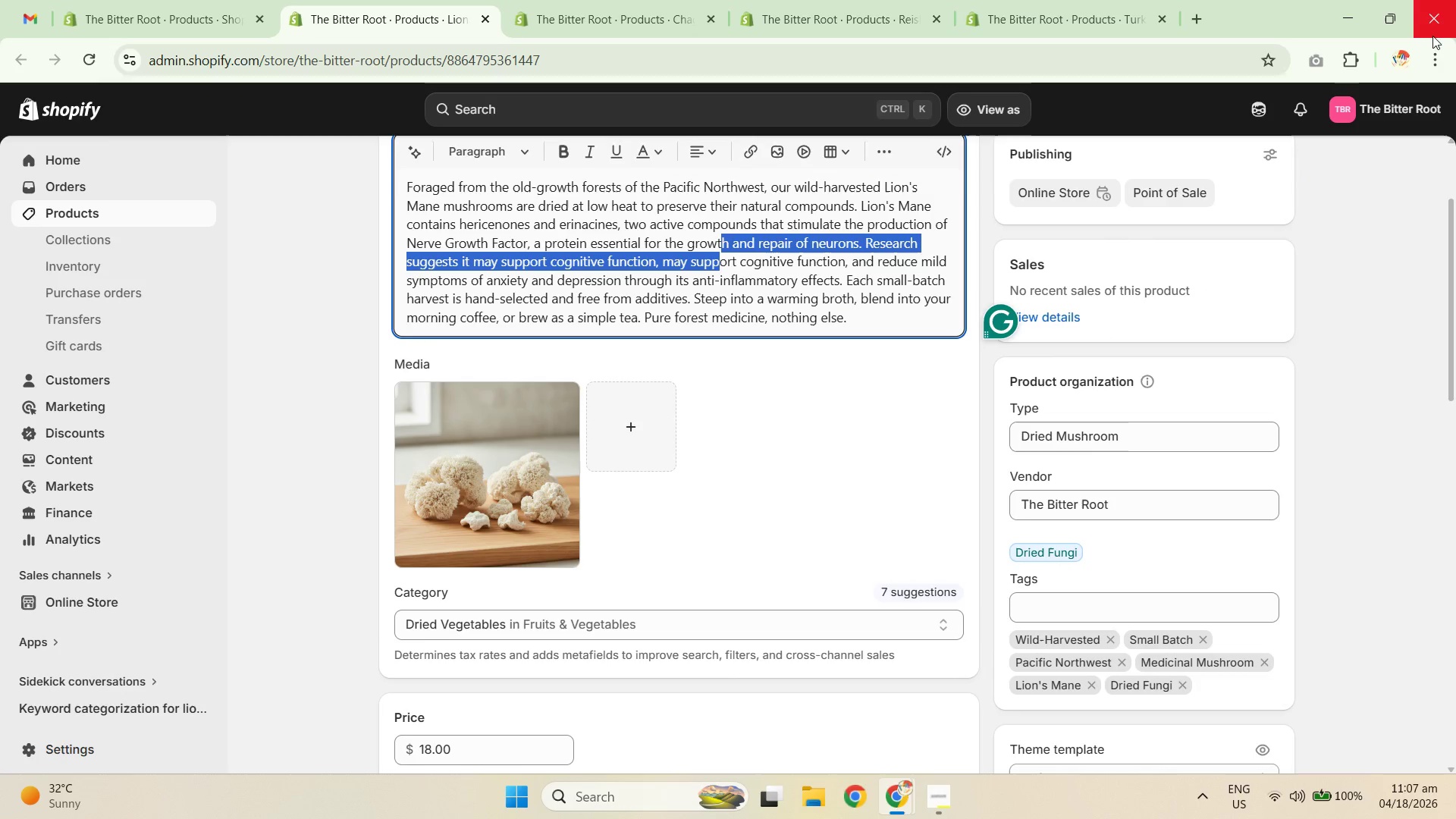 
left_click([1387, 25])
 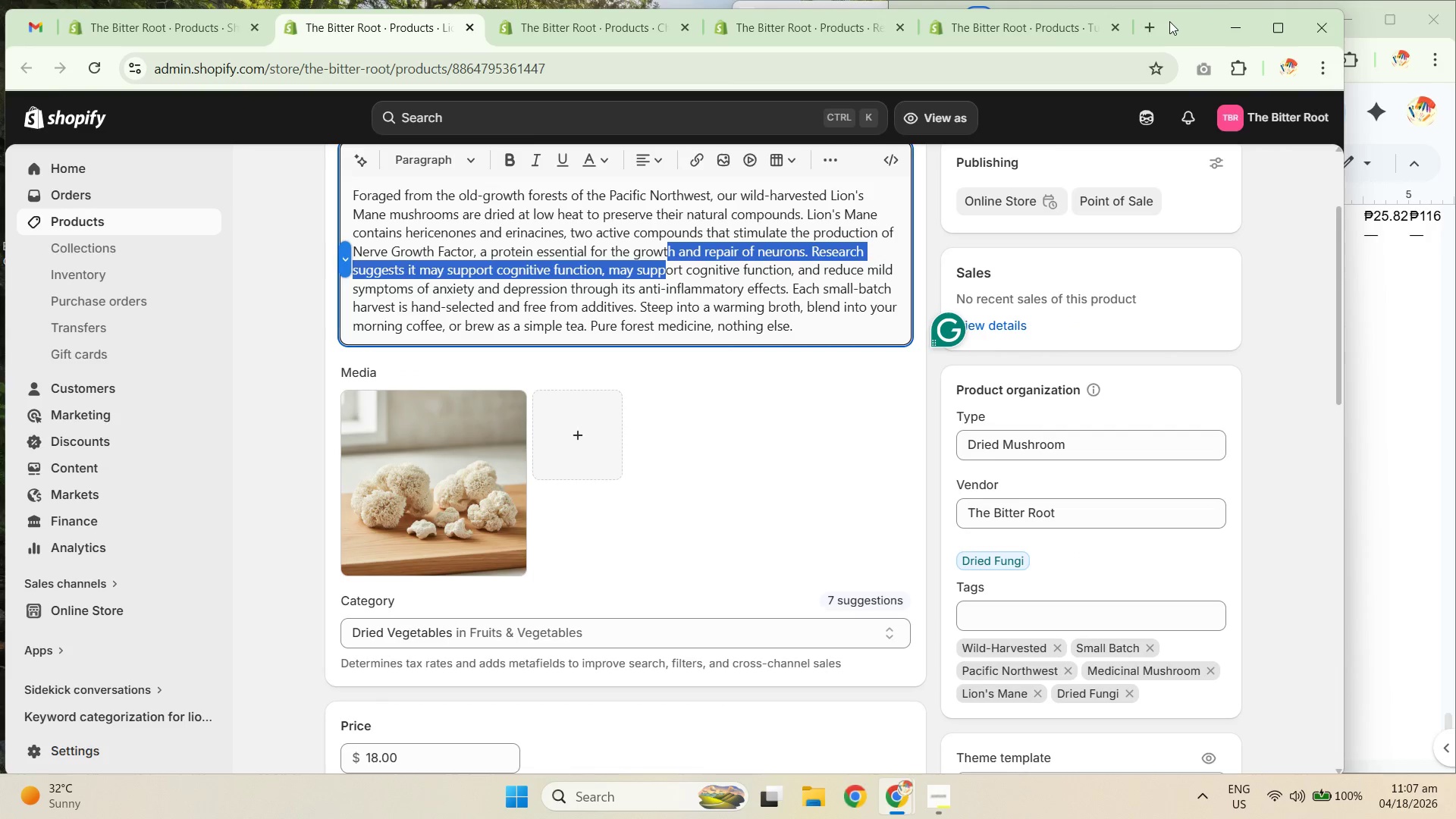 
left_click_drag(start_coordinate=[1163, 16], to_coordinate=[1160, 7])
 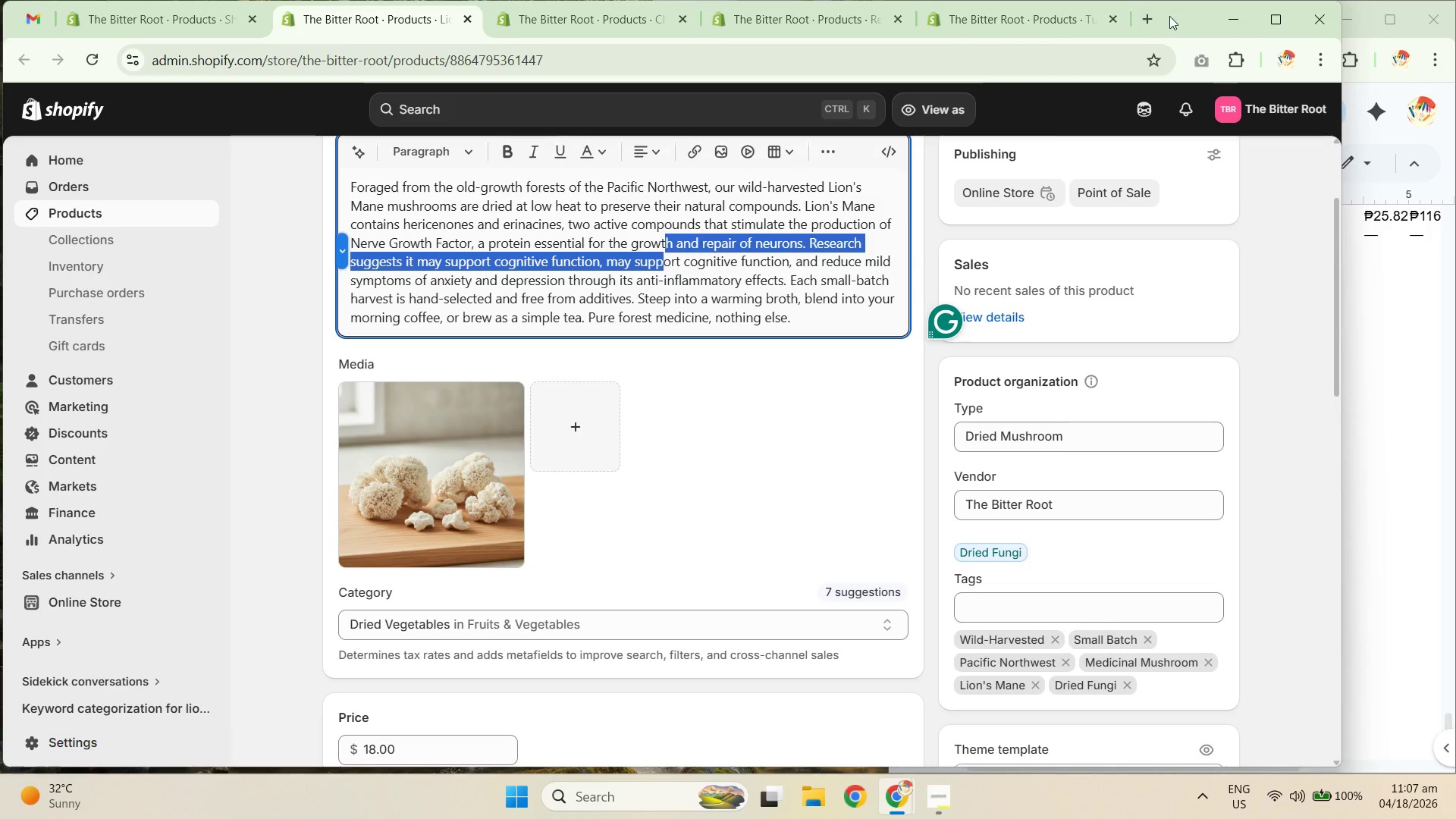 
left_click_drag(start_coordinate=[1173, 15], to_coordinate=[492, 60])
 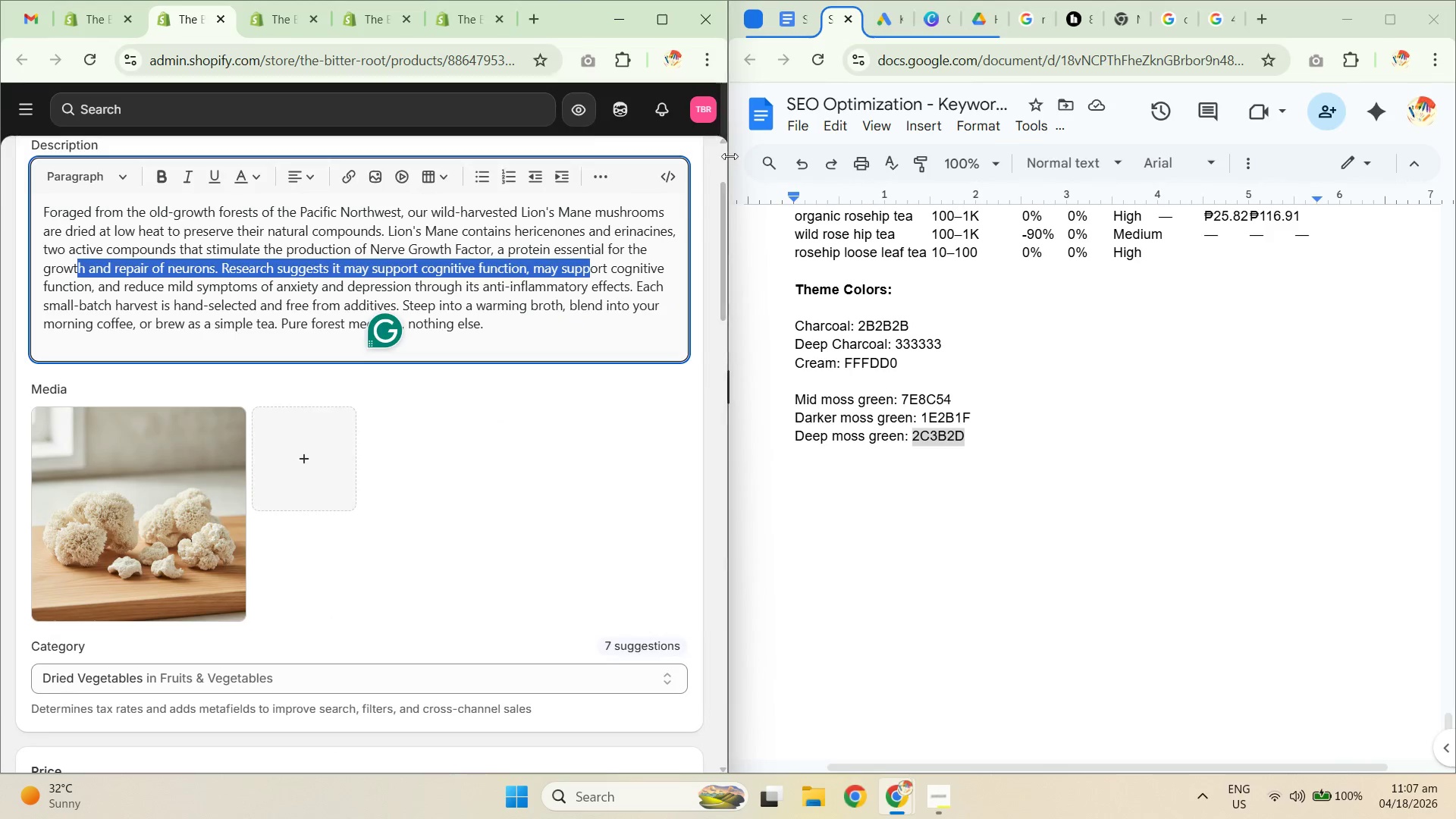 
left_click_drag(start_coordinate=[730, 156], to_coordinate=[943, 171])
 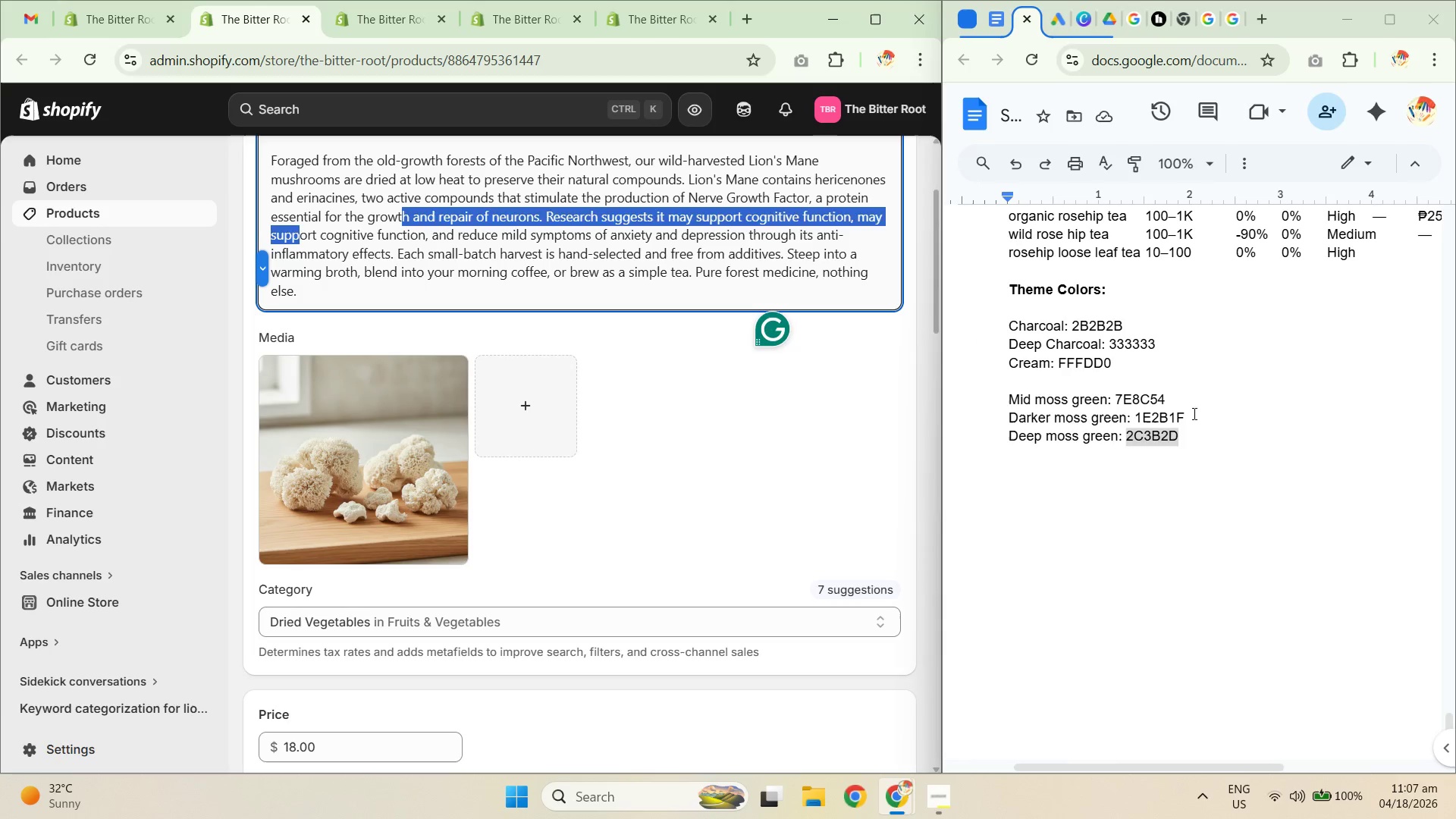 
scroll: coordinate [1205, 406], scroll_direction: up, amount: 70.0
 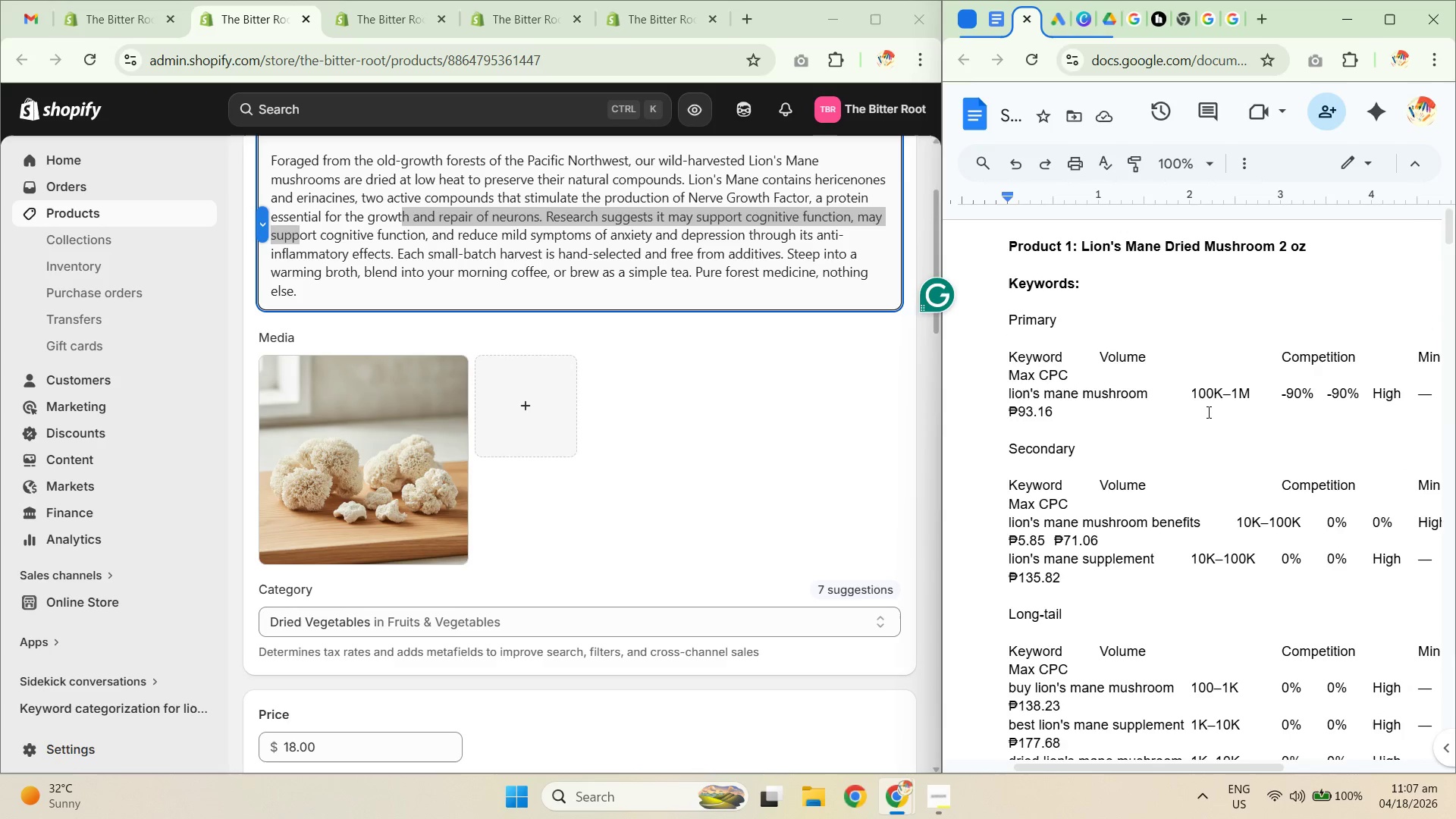 
scroll: coordinate [1210, 411], scroll_direction: down, amount: 3.0
 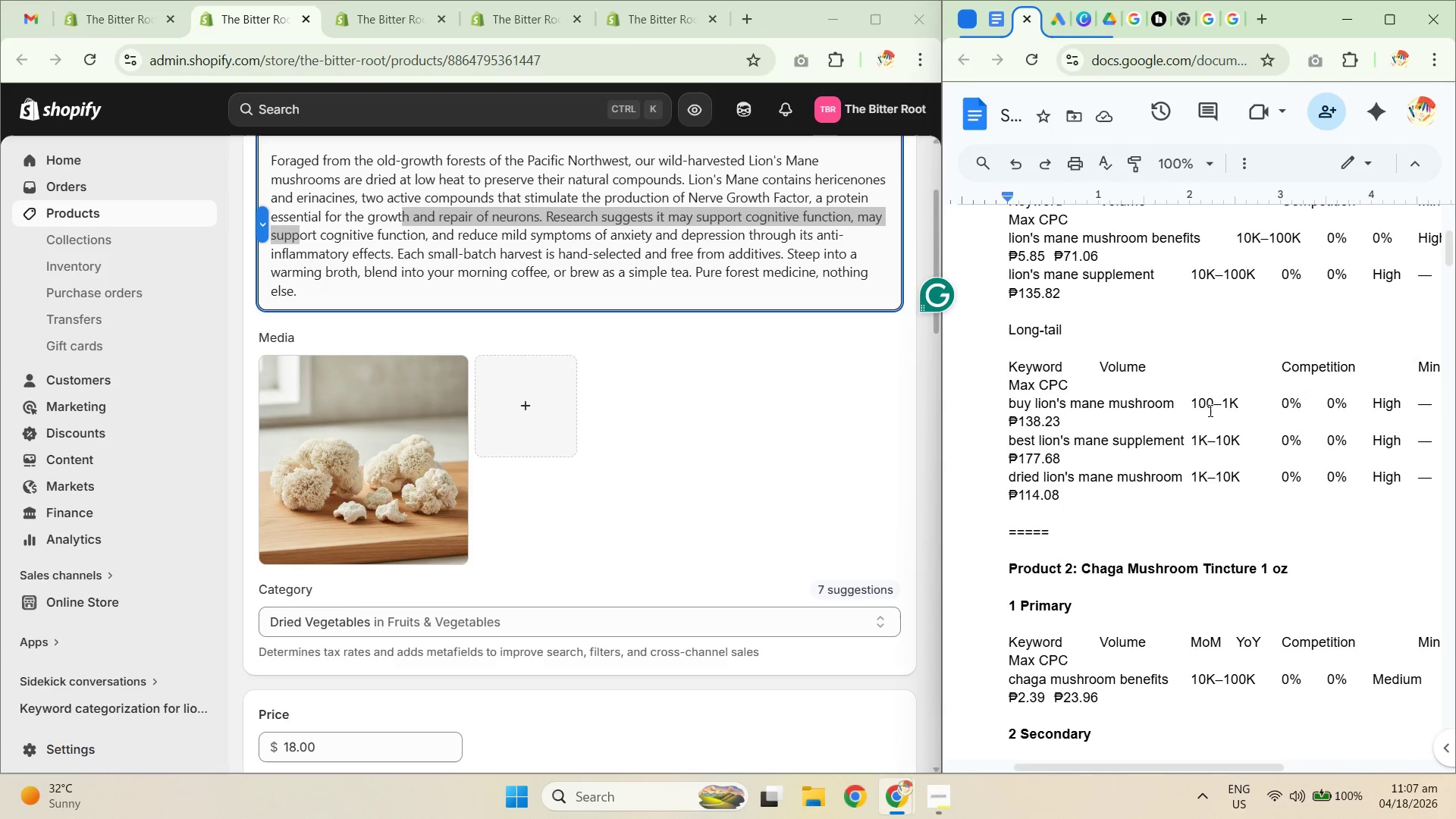 
scroll: coordinate [761, 442], scroll_direction: up, amount: 9.0
 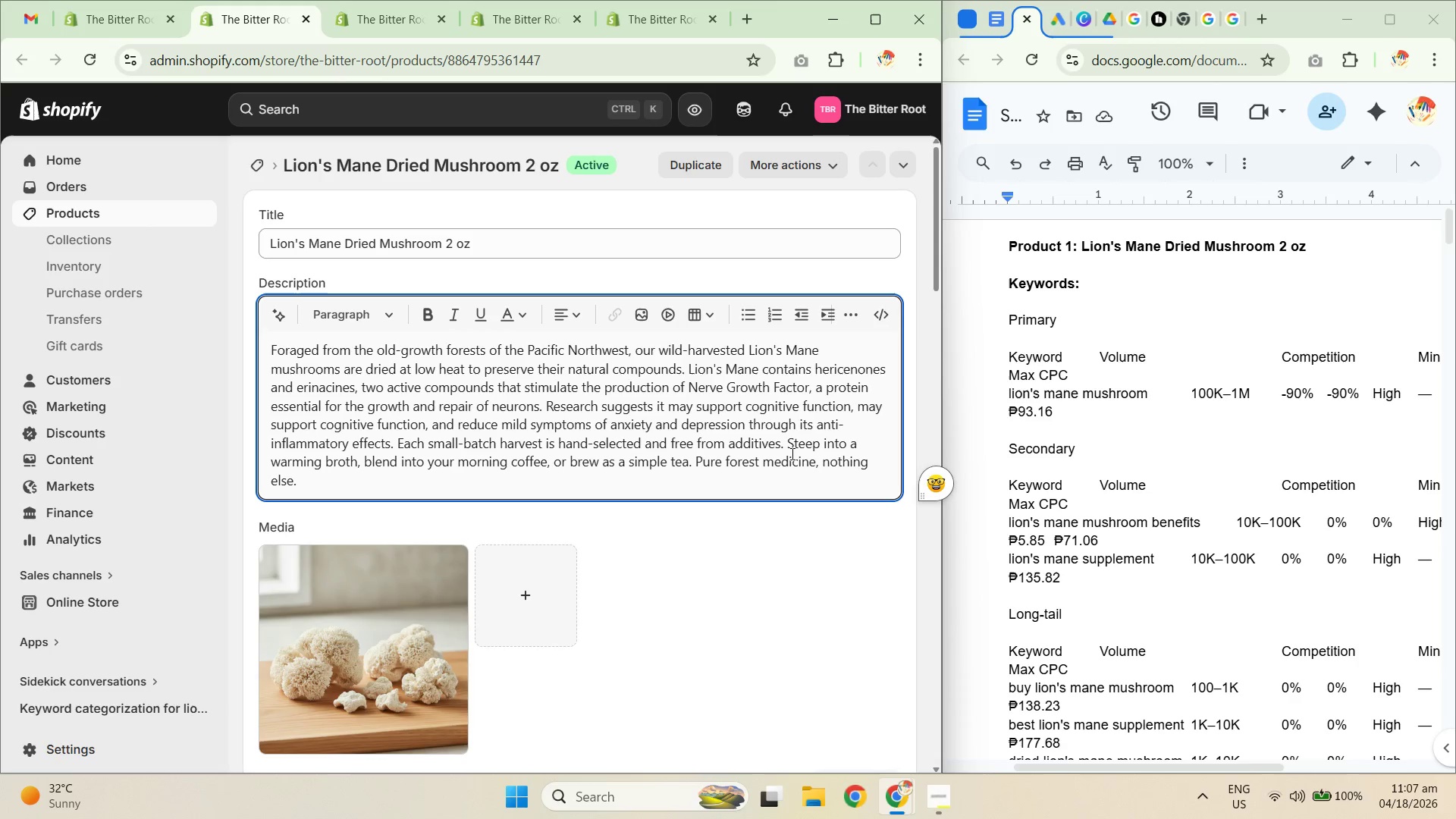 
wait(10.86)
 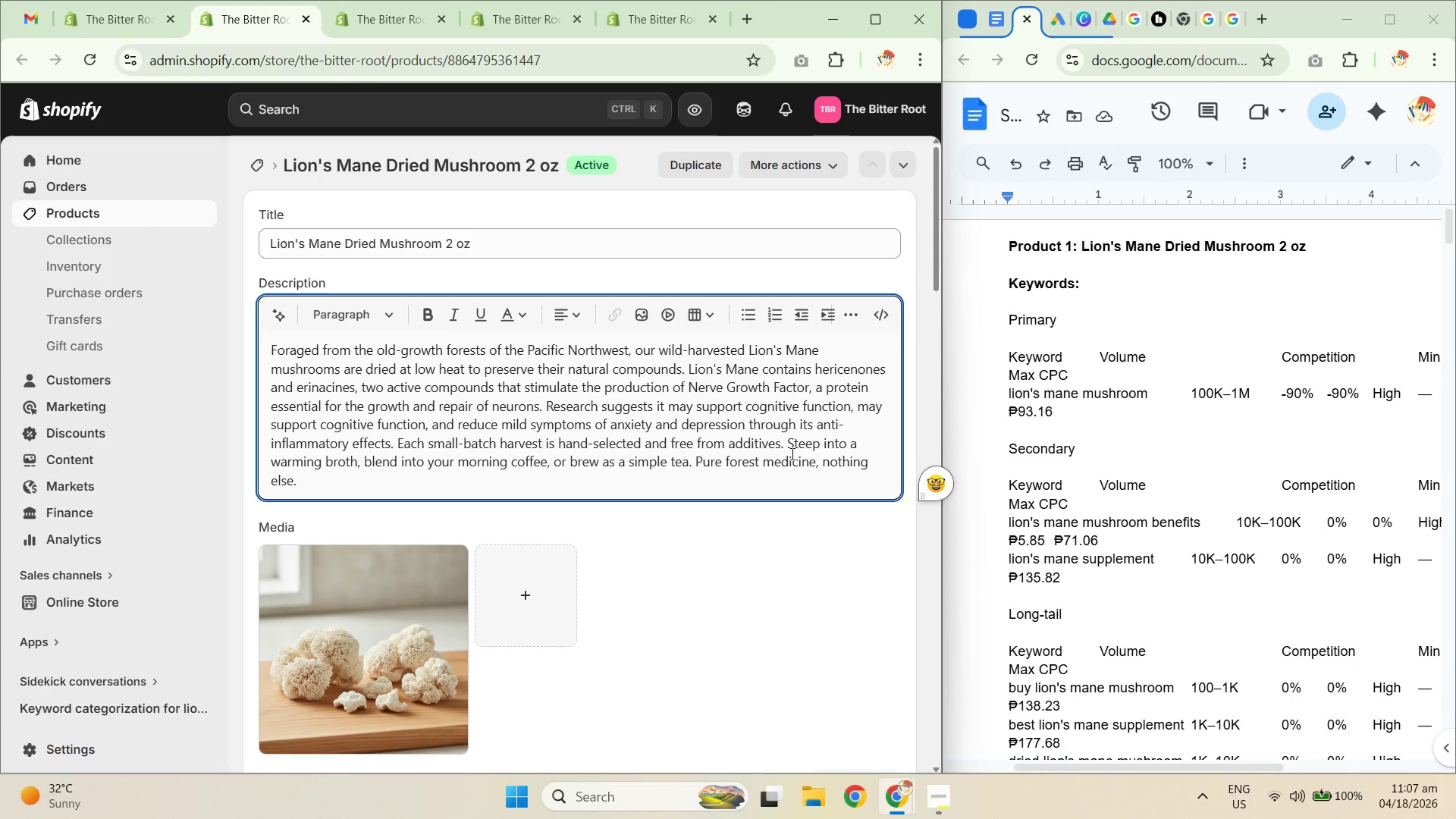 
scroll: coordinate [669, 388], scroll_direction: down, amount: 2.0
 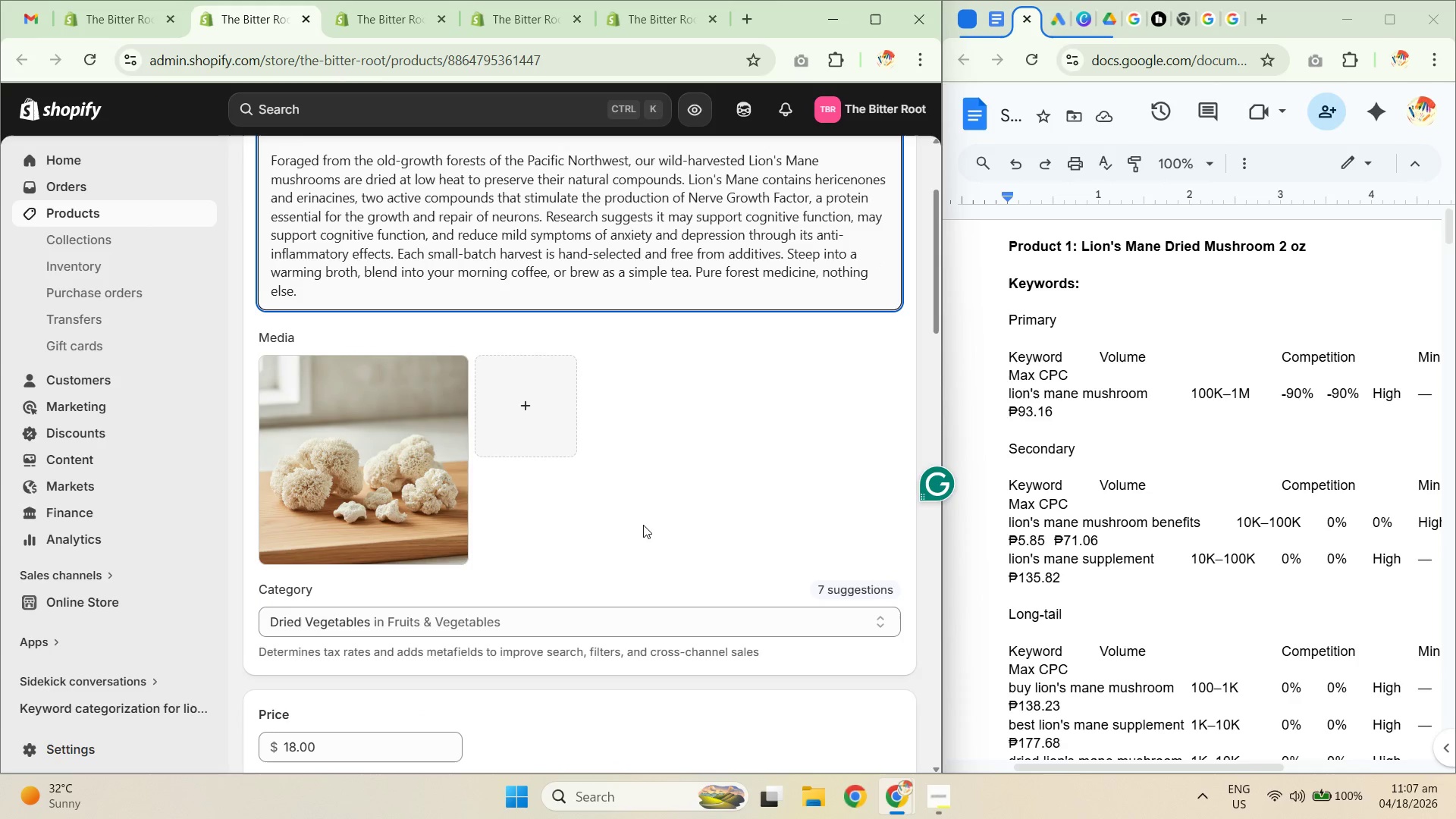 
scroll: coordinate [653, 517], scroll_direction: up, amount: 6.0
 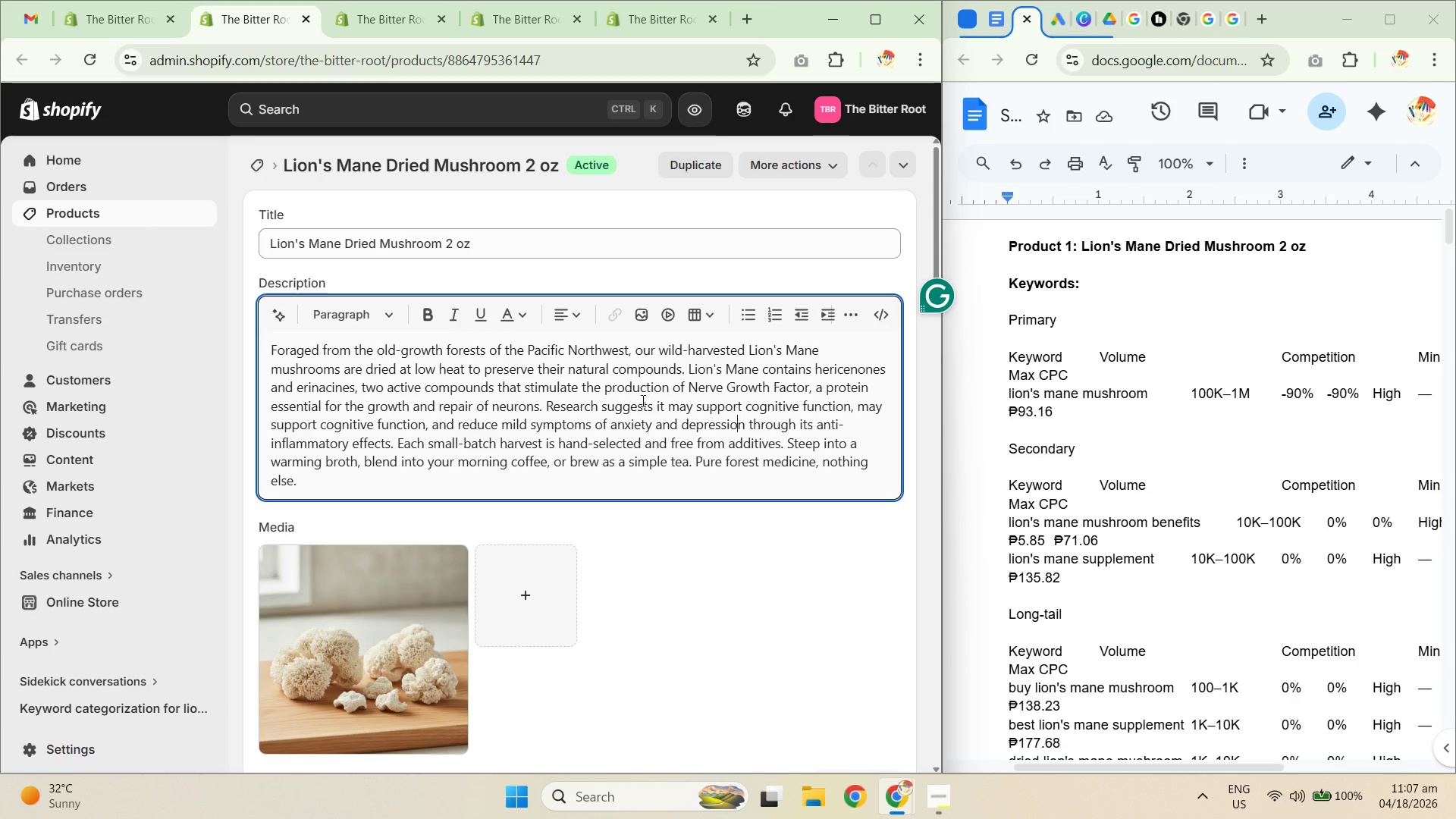 
wait(6.77)
 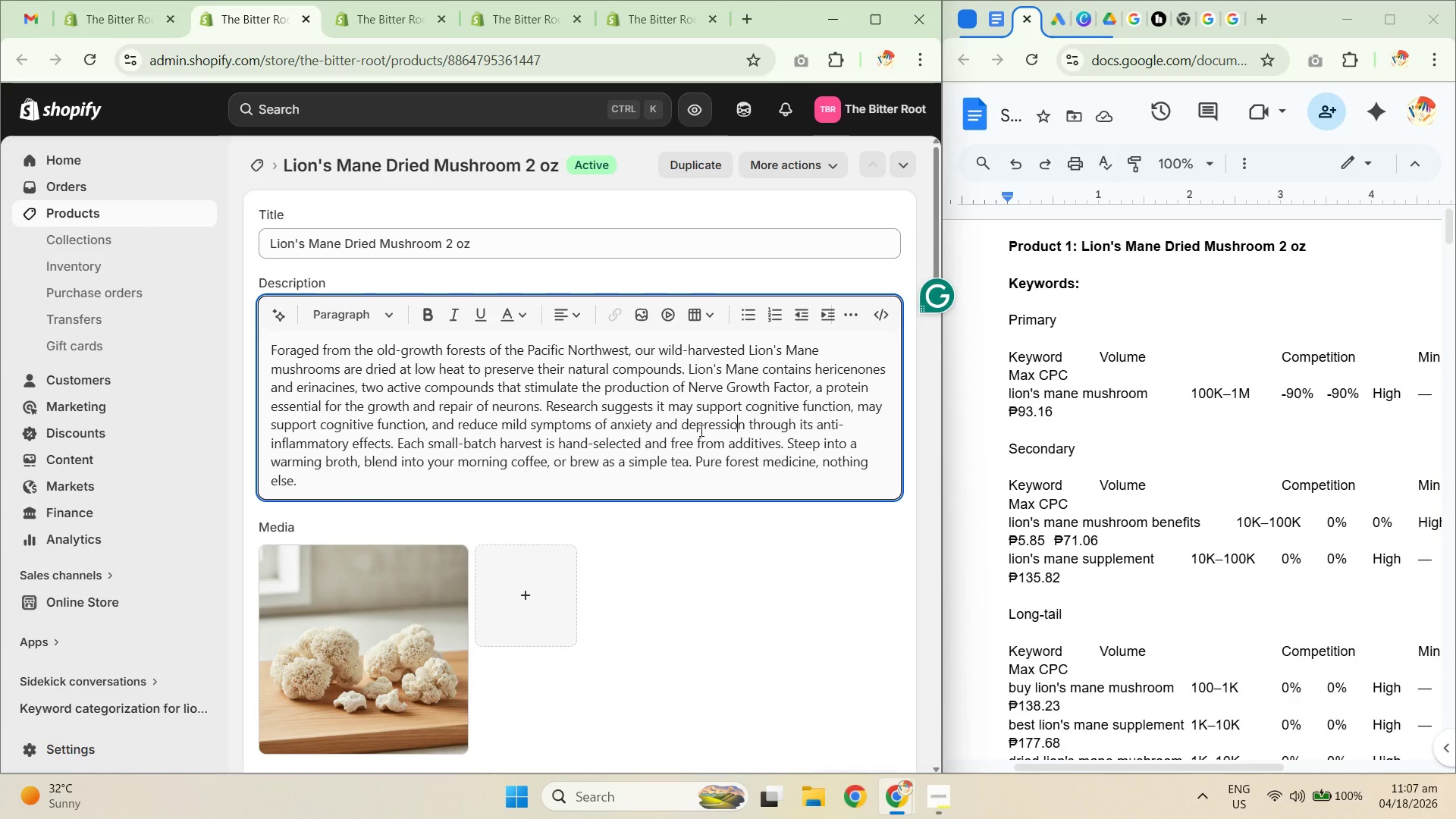 
scroll: coordinate [434, 411], scroll_direction: down, amount: 6.0
 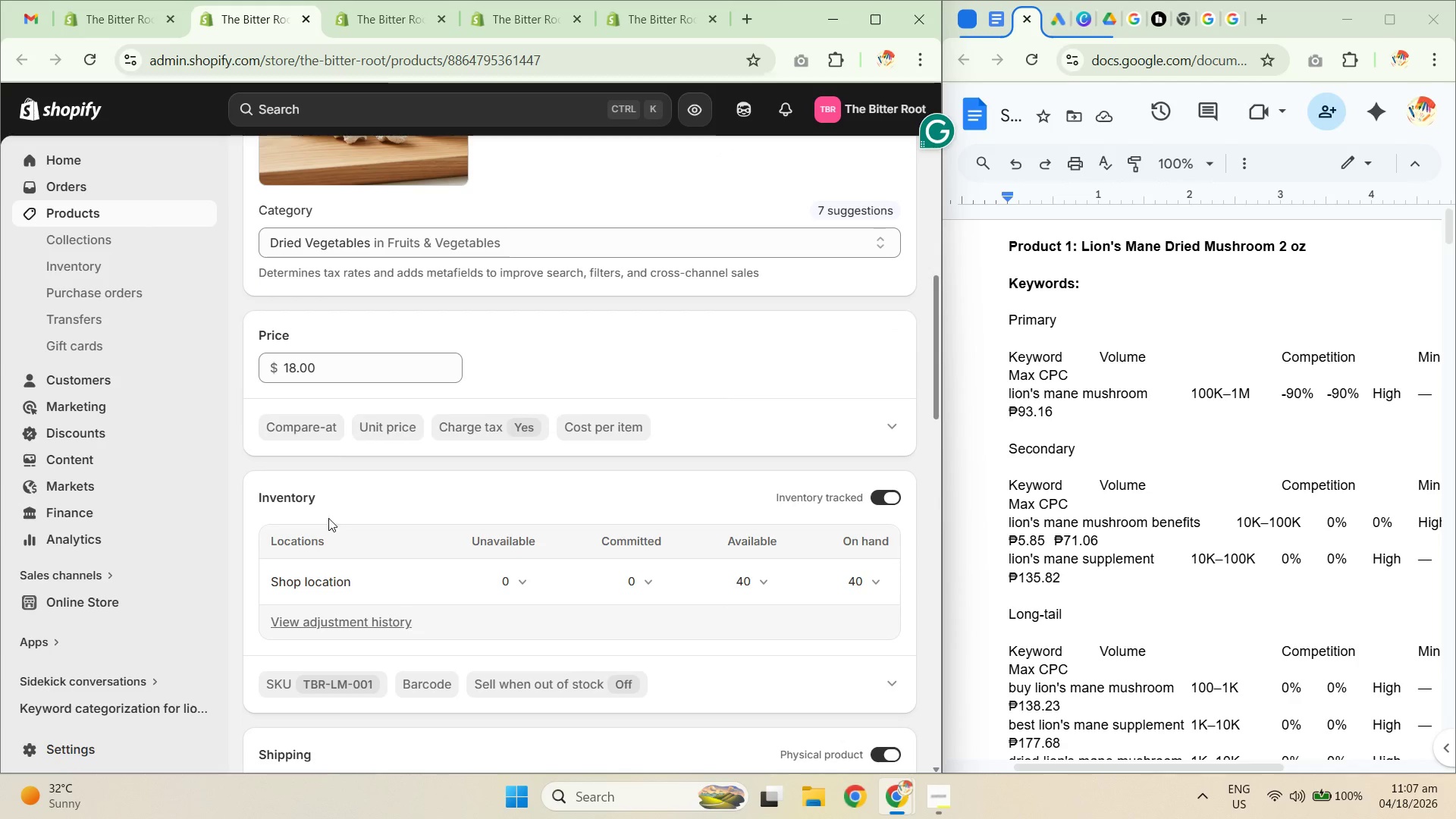 
wait(5.25)
 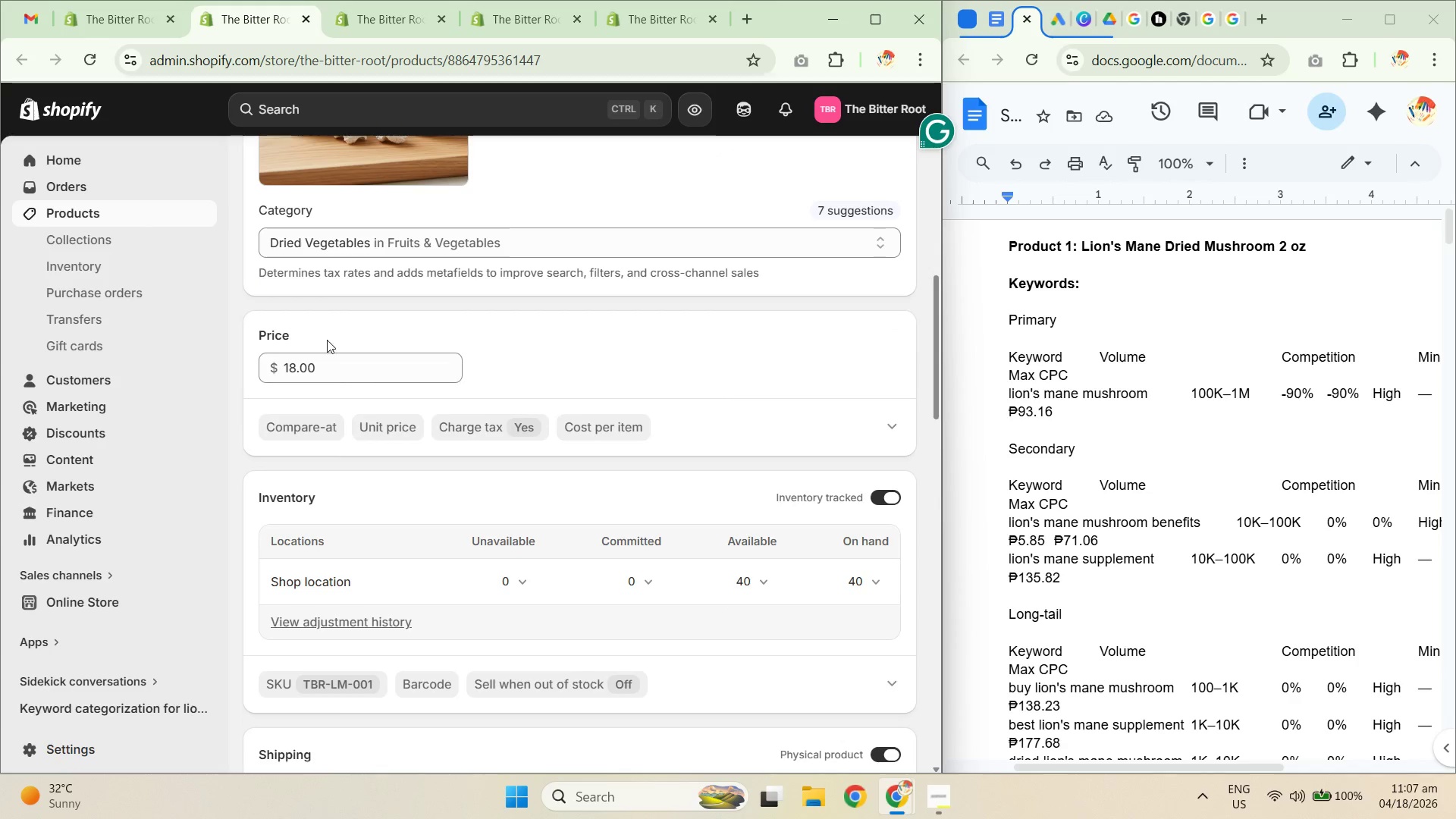 
scroll: coordinate [697, 469], scroll_direction: down, amount: 2.0
 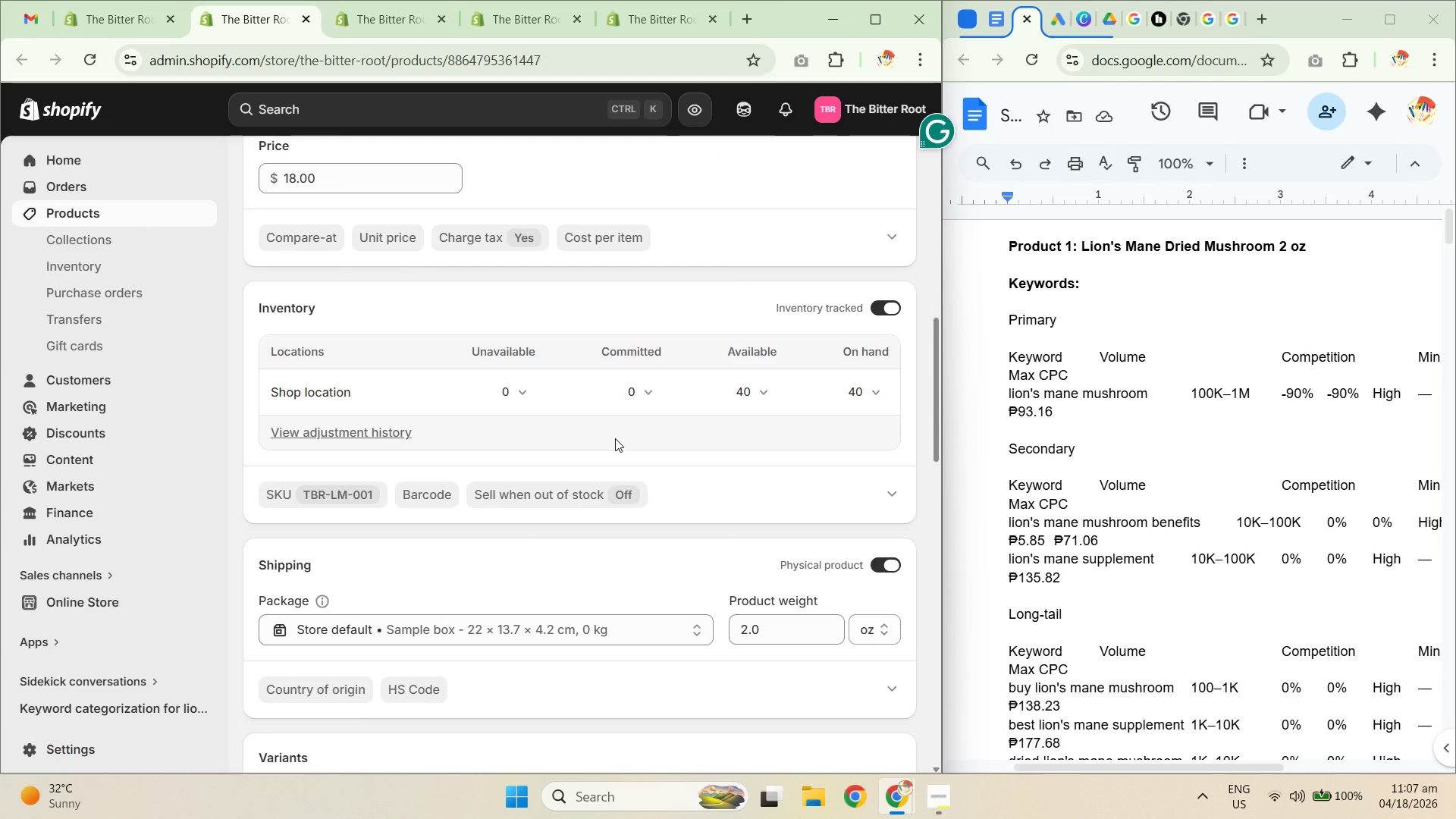 
scroll: coordinate [598, 447], scroll_direction: up, amount: 1.0
 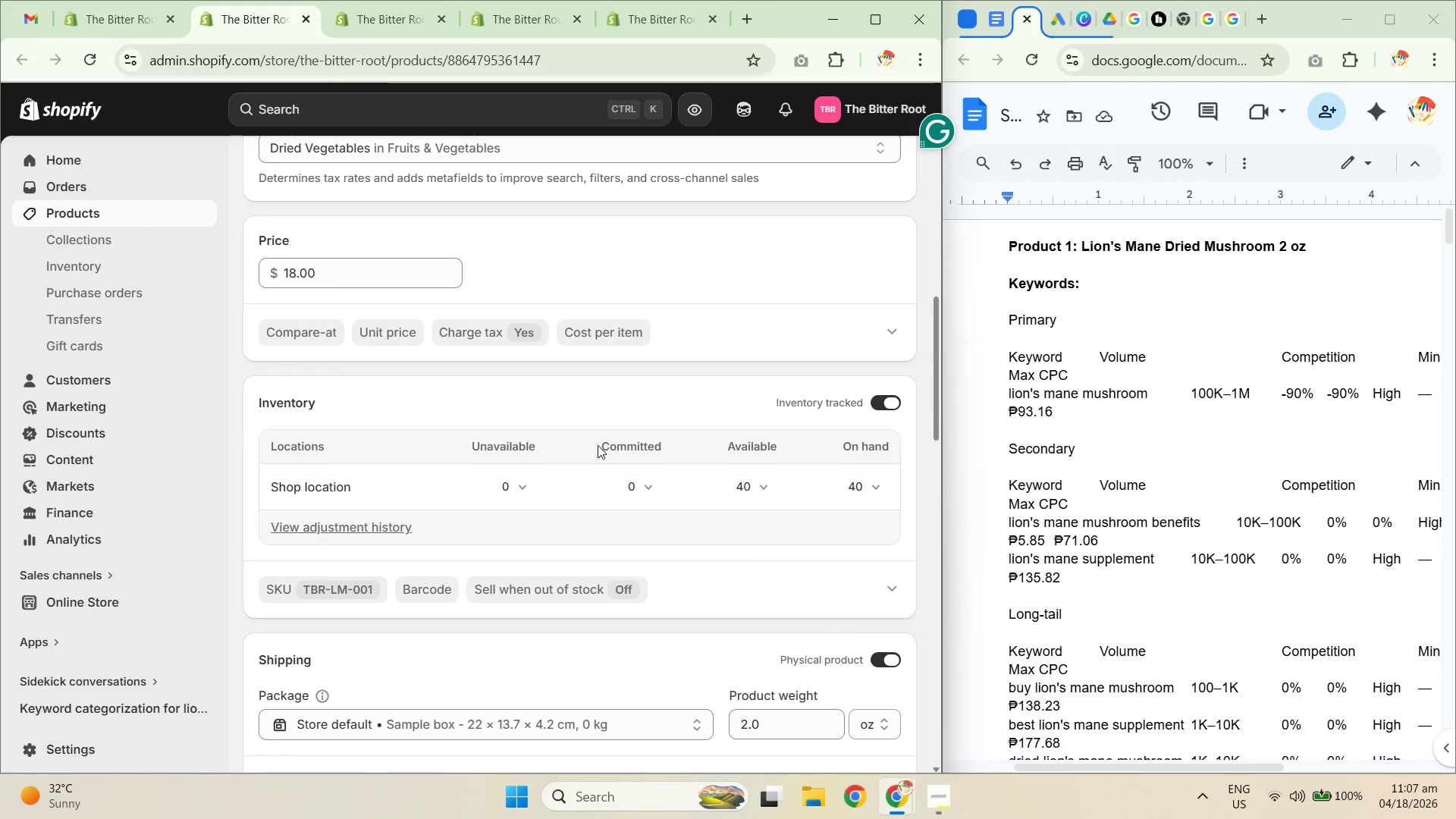 
scroll: coordinate [526, 444], scroll_direction: down, amount: 10.0
 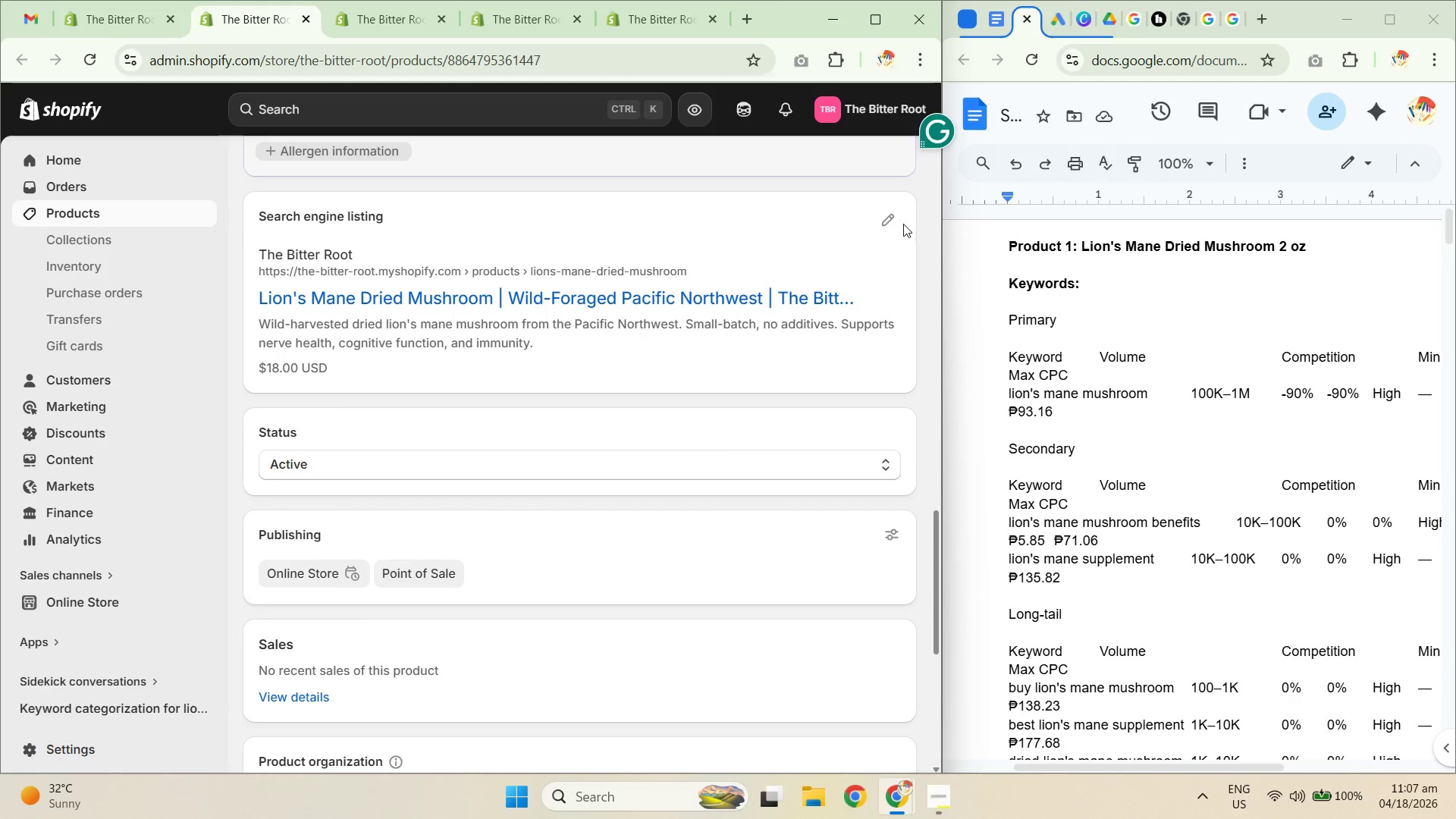 
left_click([896, 222])
 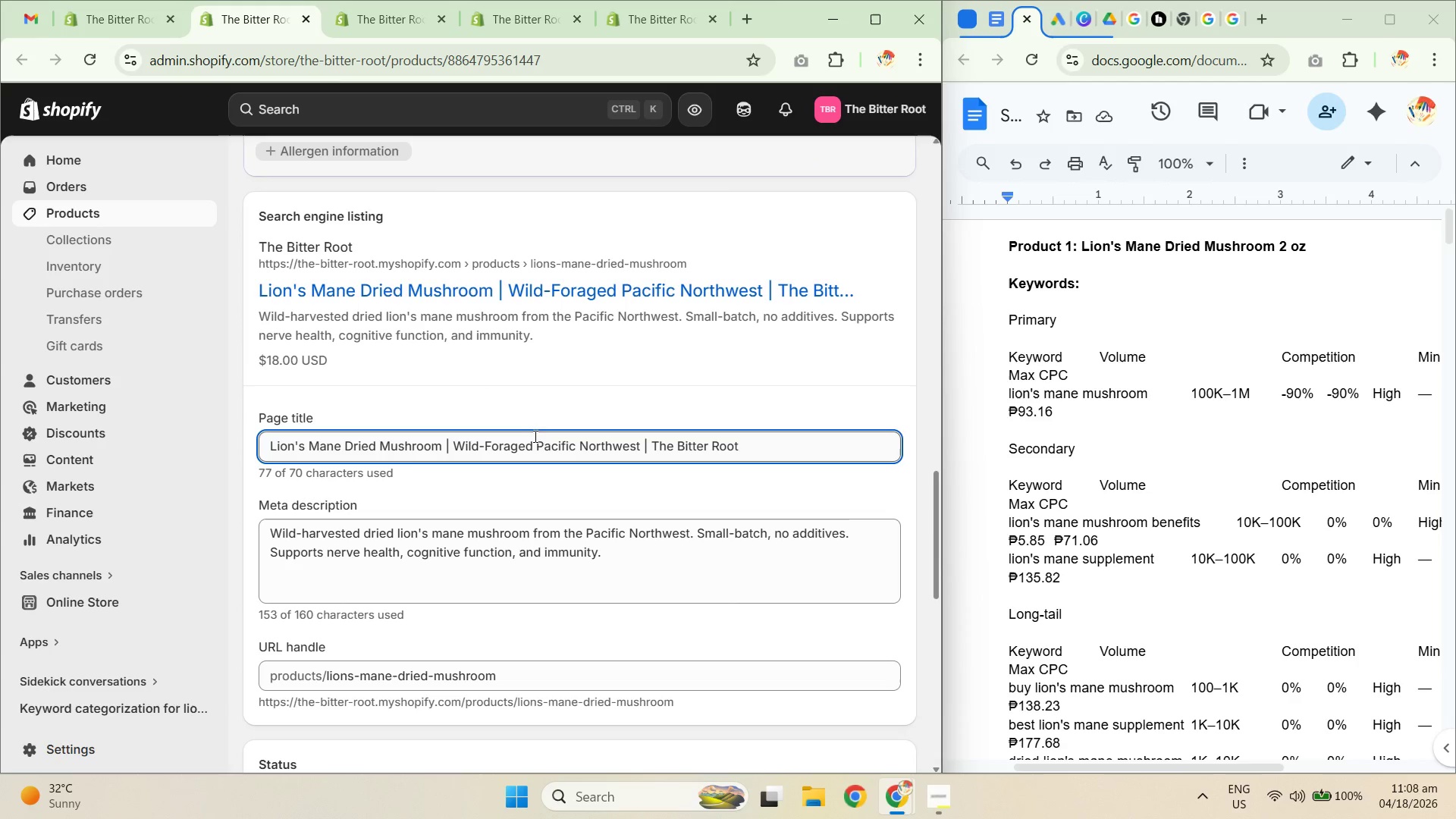 
scroll: coordinate [548, 691], scroll_direction: down, amount: 11.0
 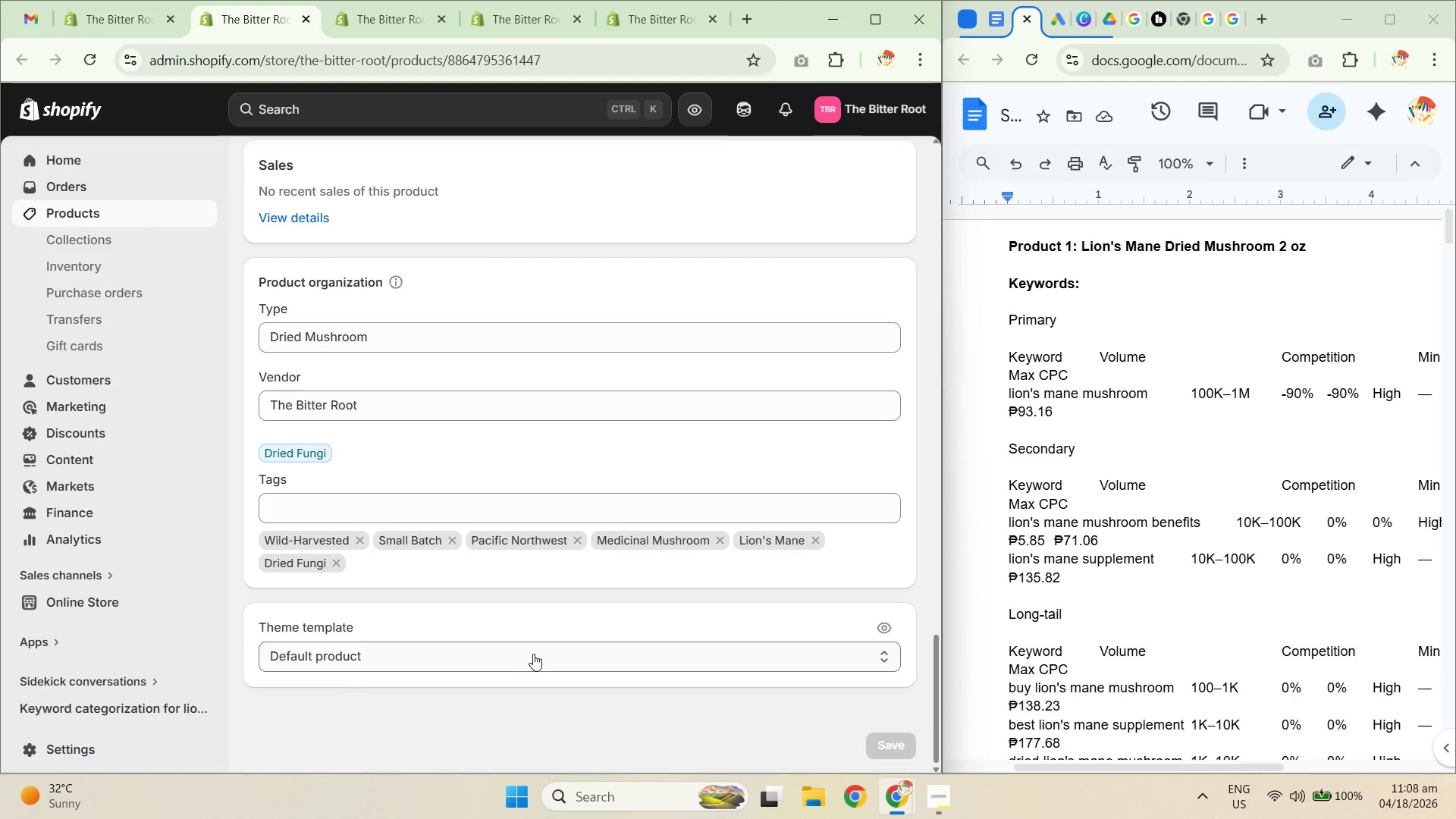 
scroll: coordinate [497, 525], scroll_direction: up, amount: 26.0
 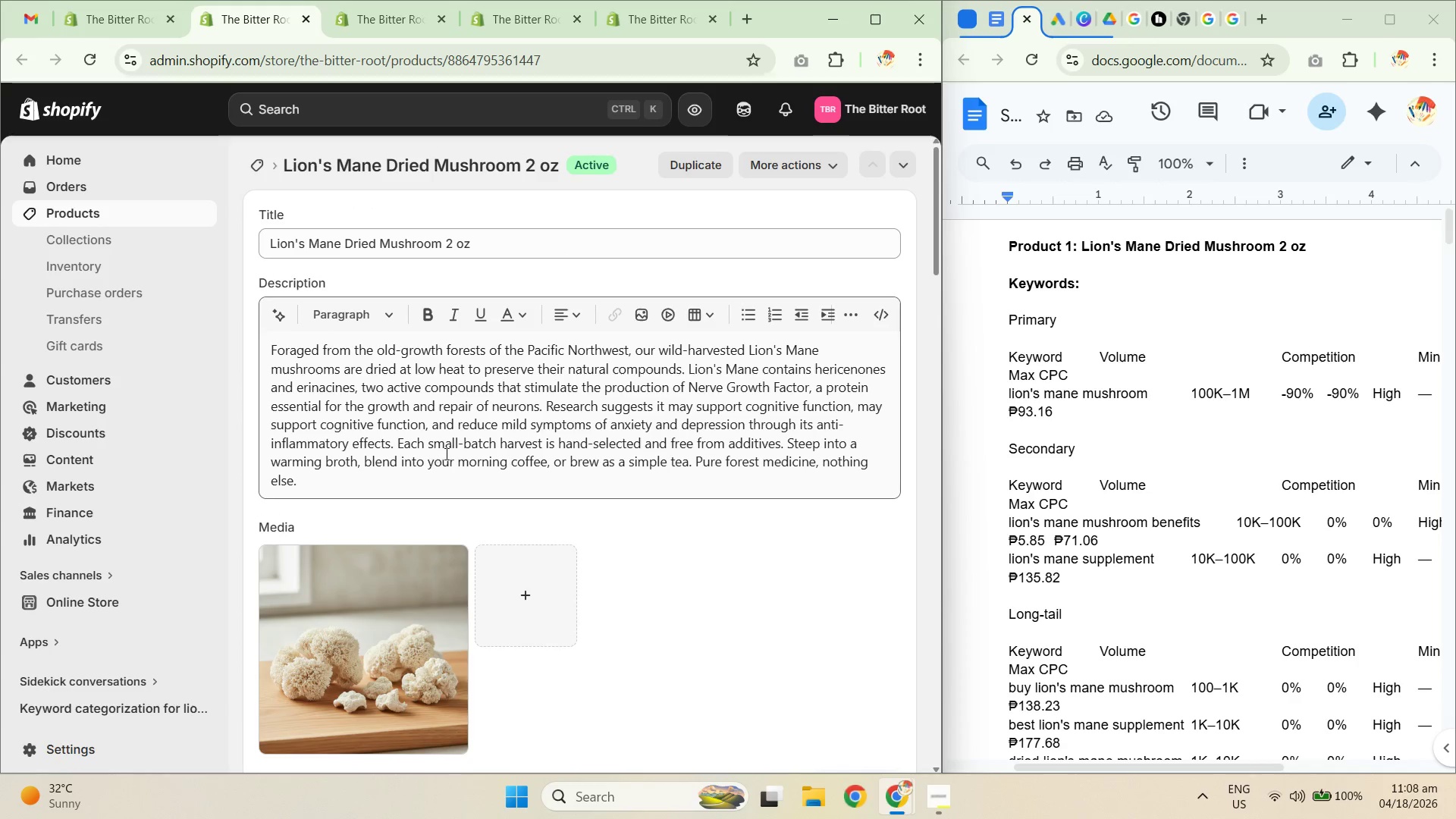 
left_click([498, 454])
 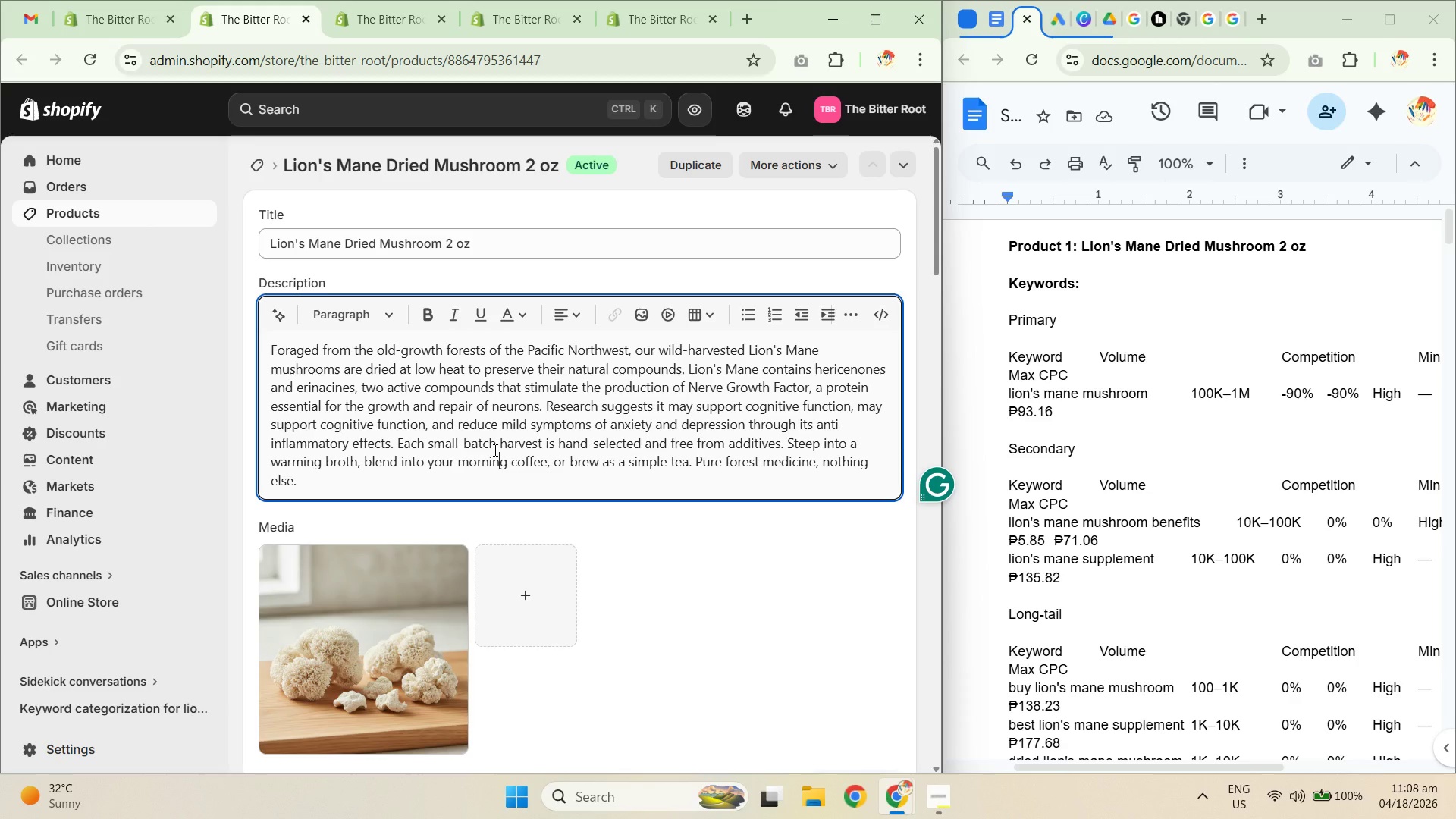 
wait(6.97)
 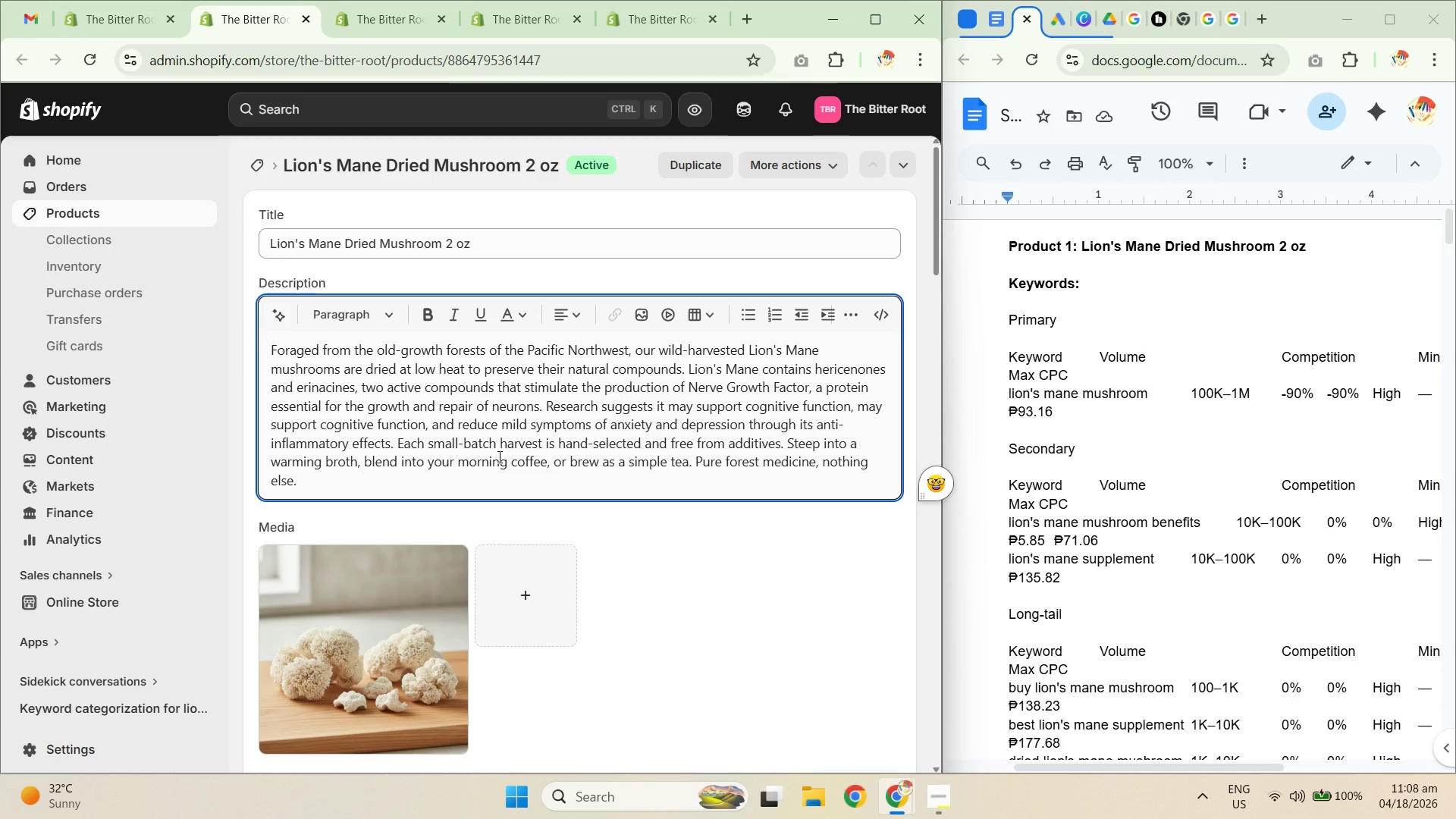 
scroll: coordinate [541, 494], scroll_direction: down, amount: 8.0
 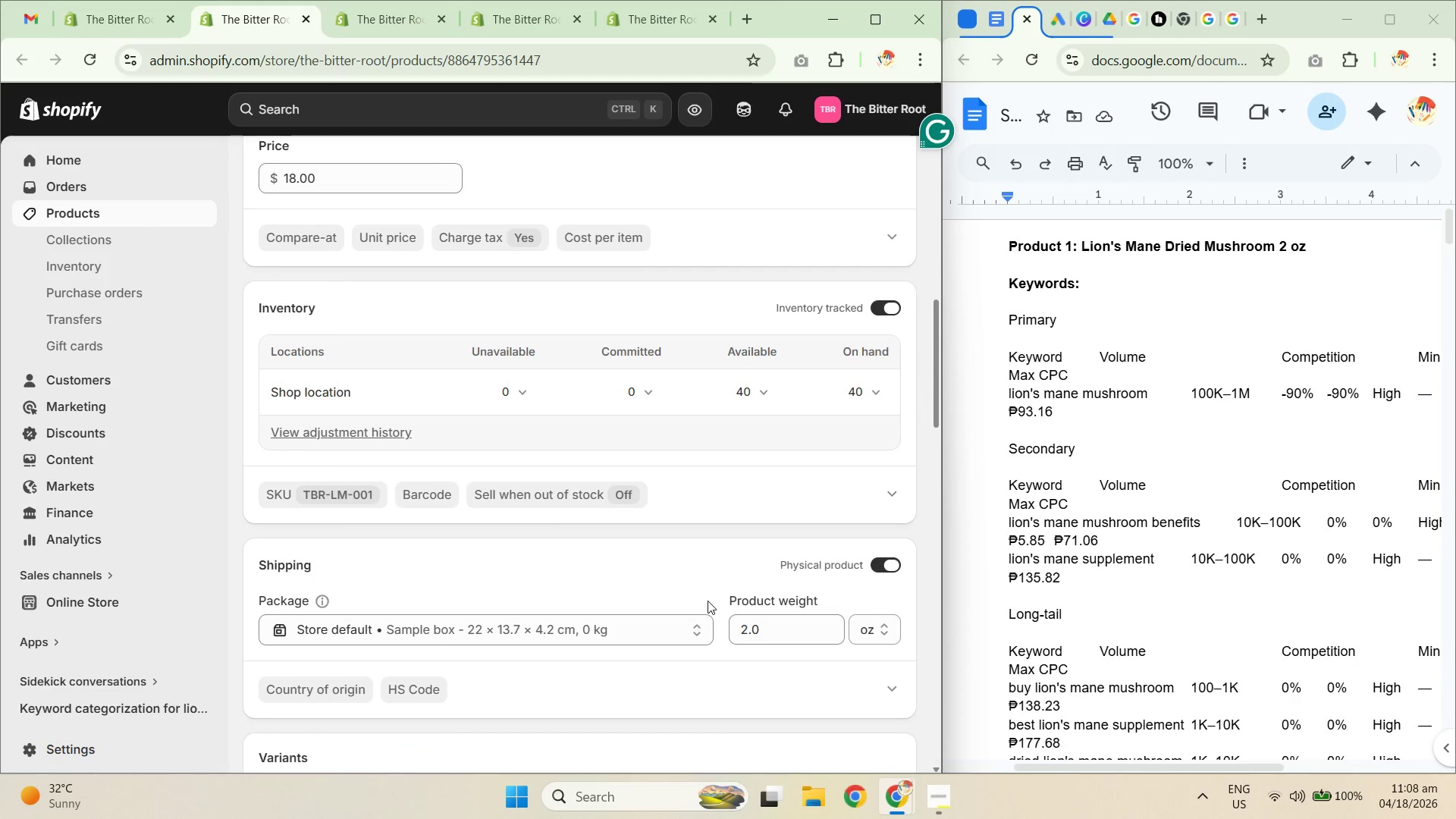 
wait(5.76)
 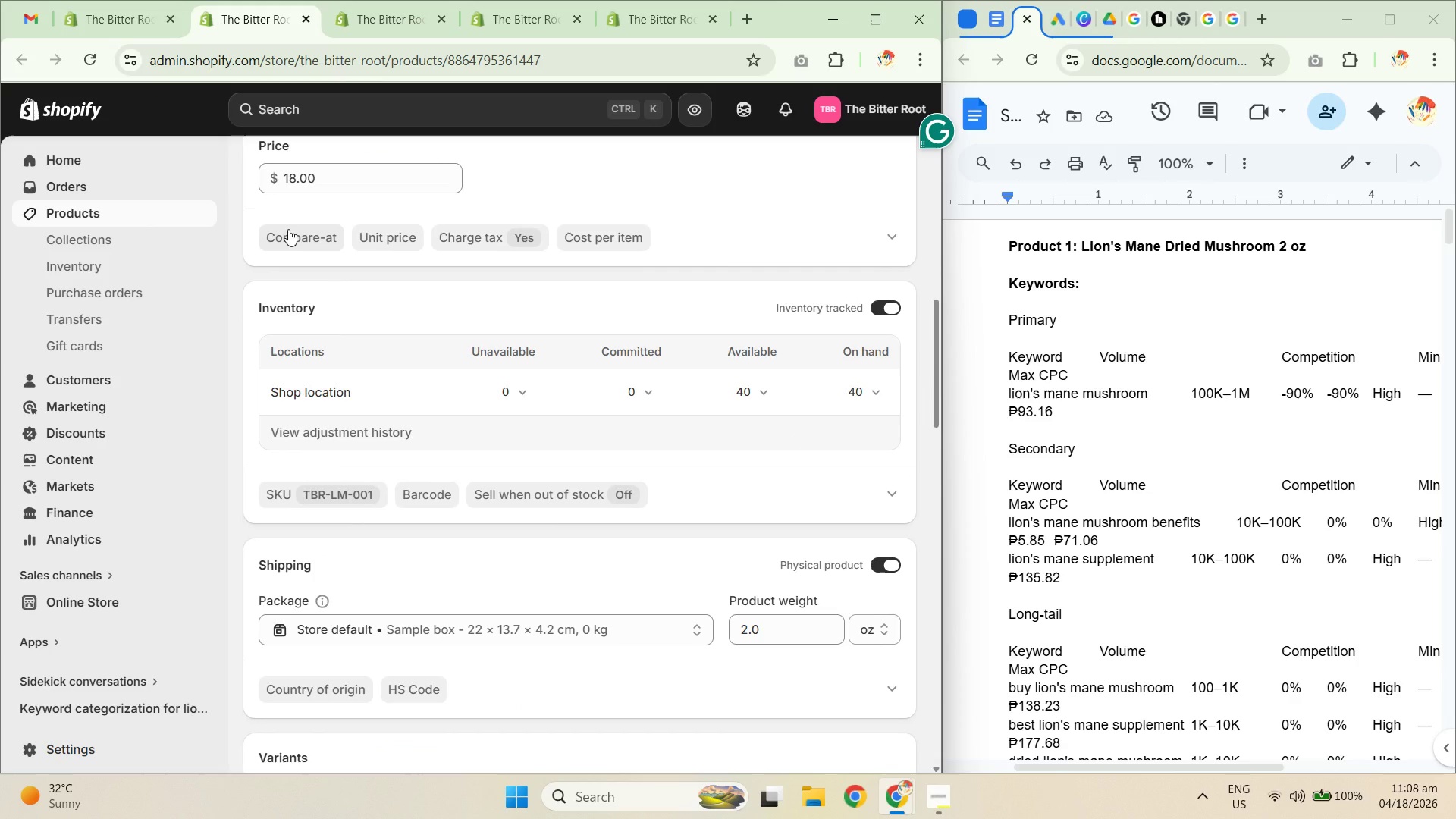 
scroll: coordinate [596, 677], scroll_direction: down, amount: 6.0
 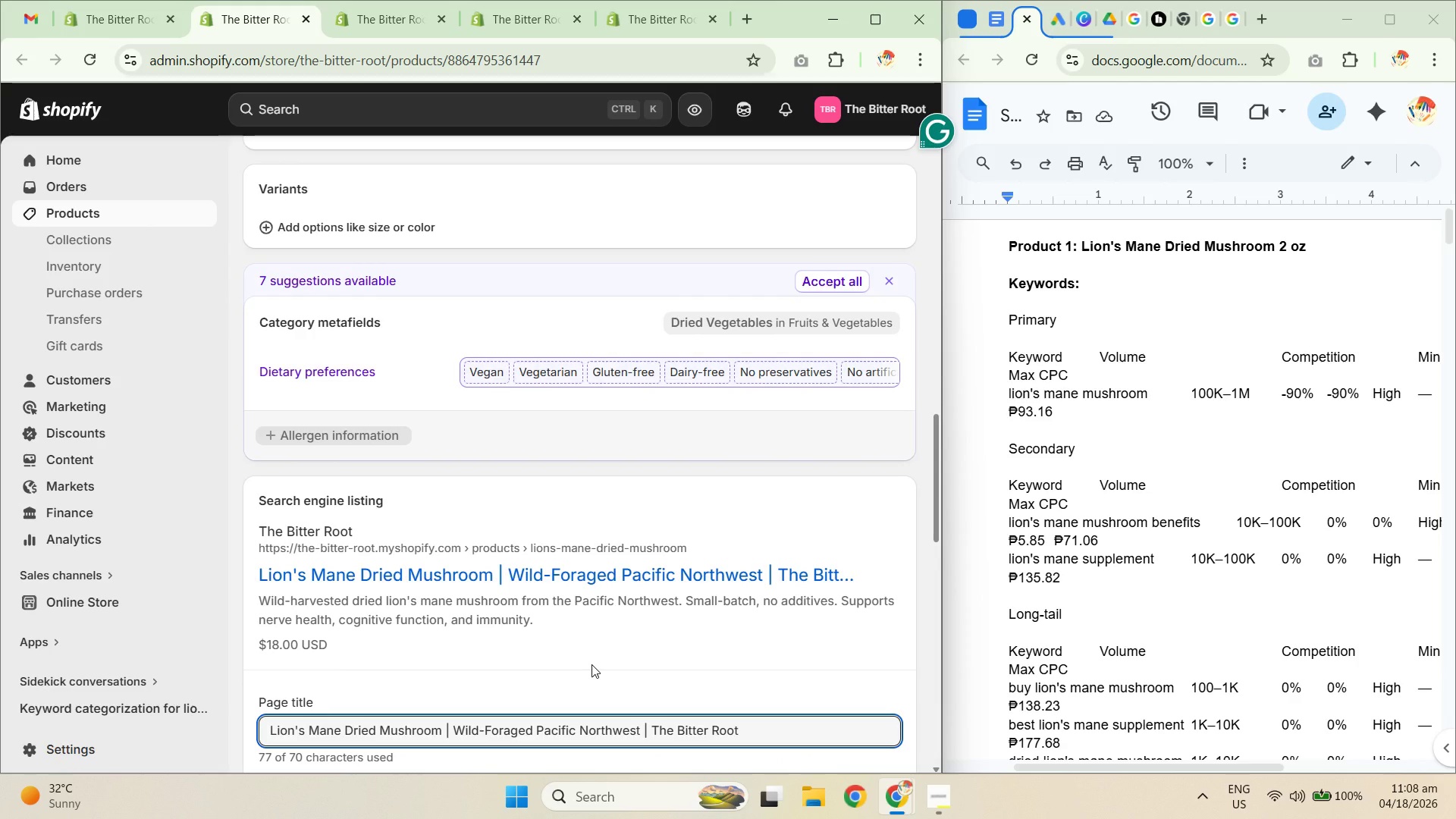 
wait(8.0)
 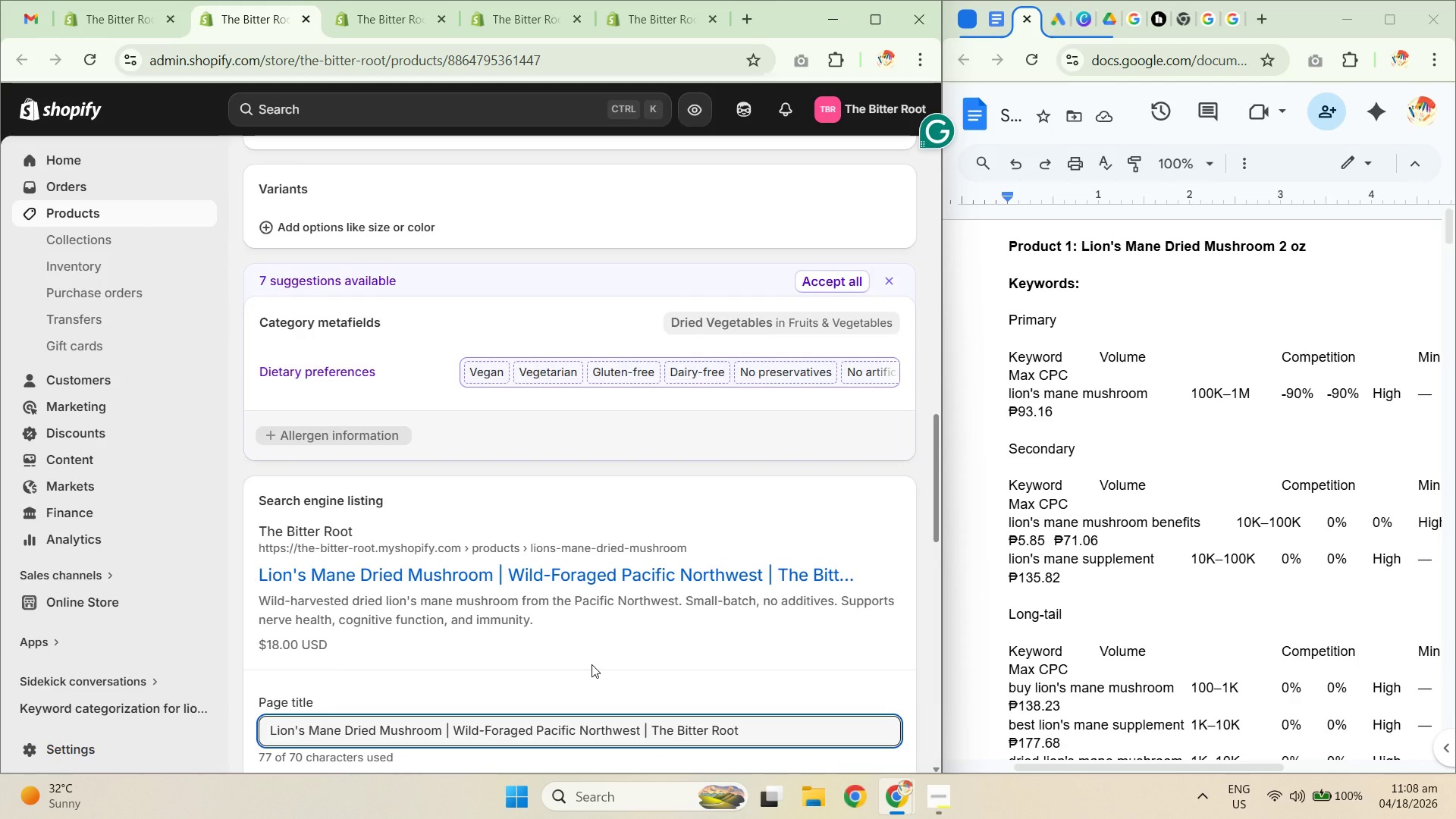 
scroll: coordinate [584, 643], scroll_direction: down, amount: 12.0
 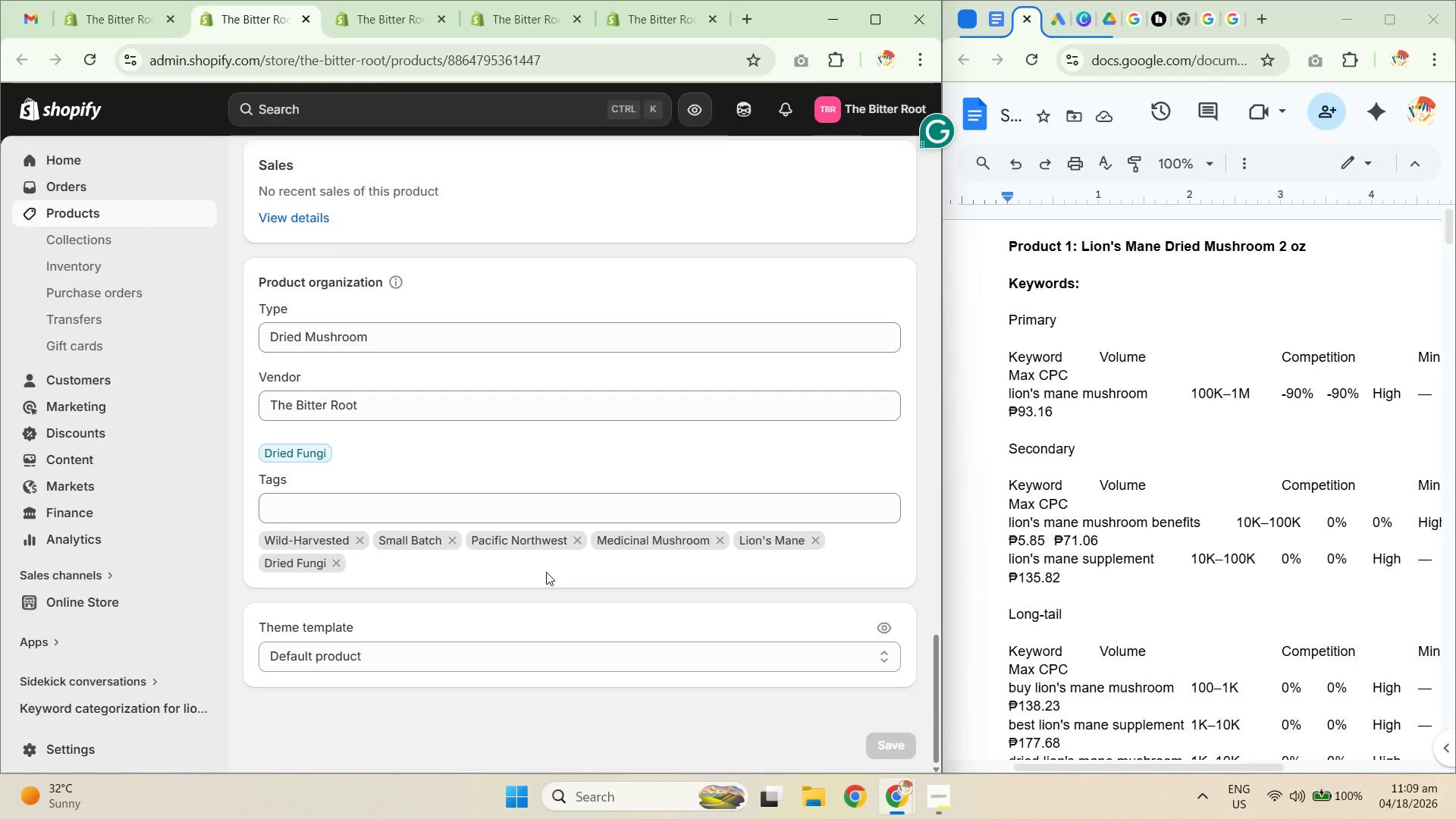 
wait(6.72)
 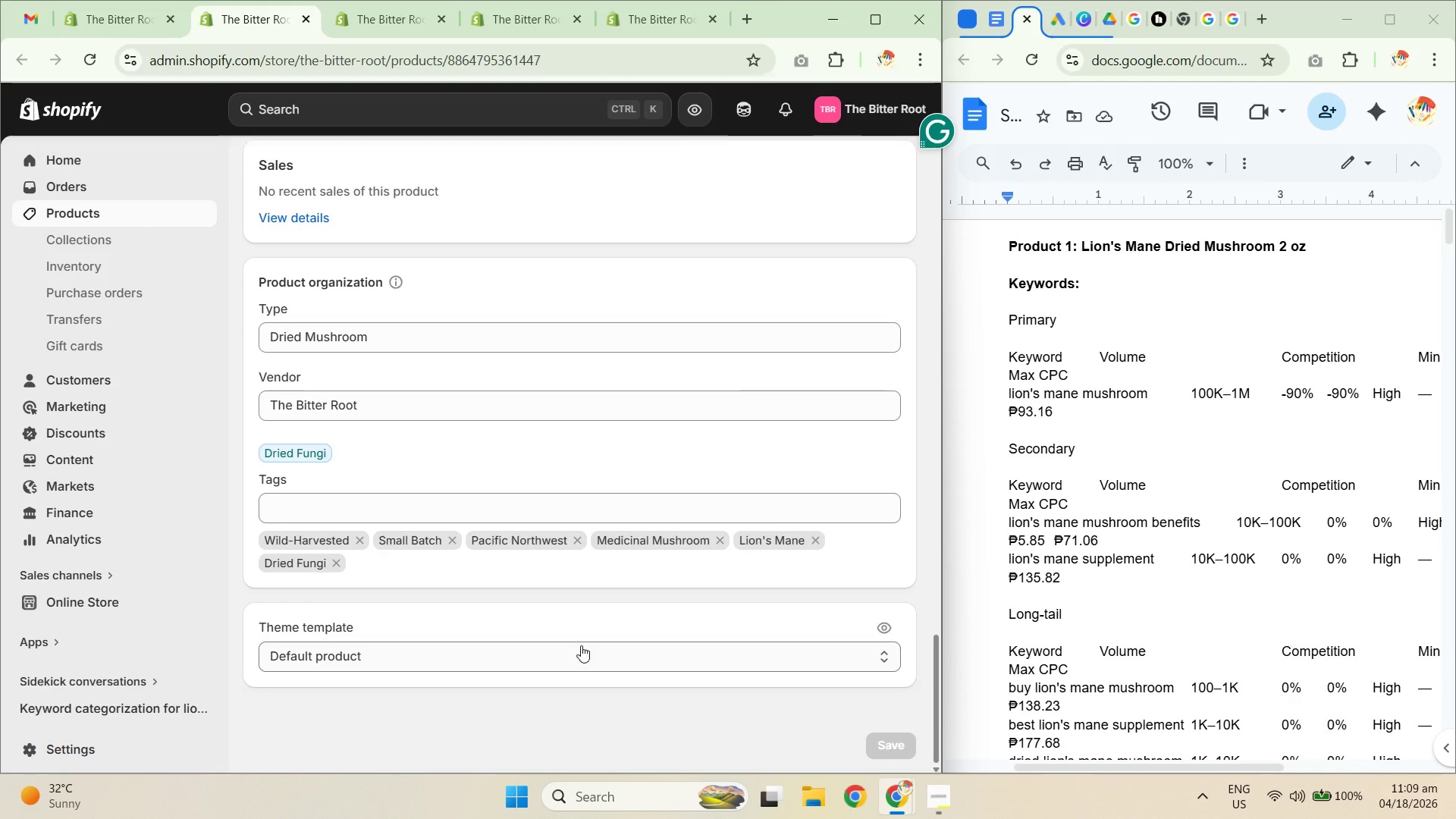 
mouse_move([482, 534])
 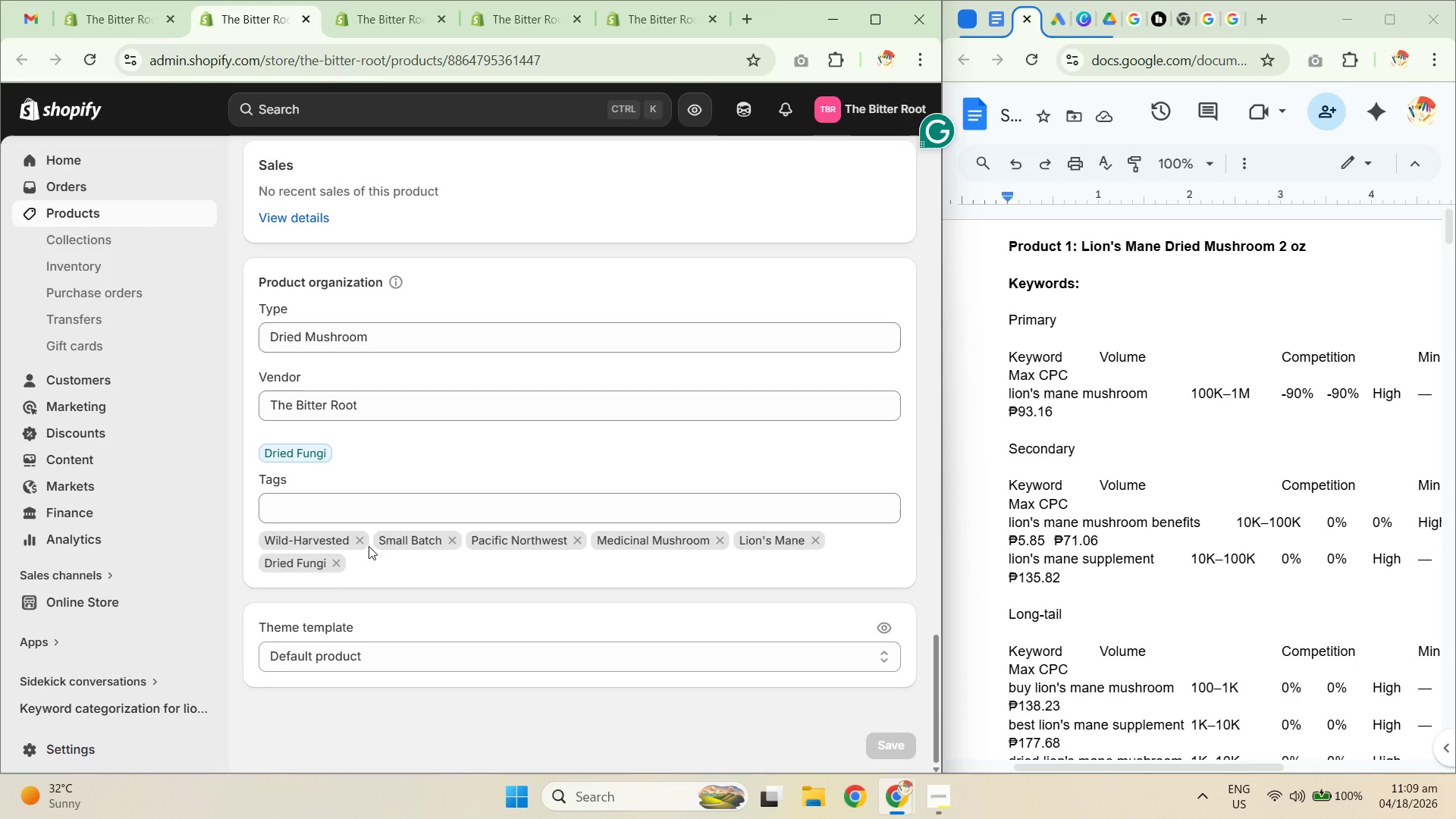 
wait(6.39)
 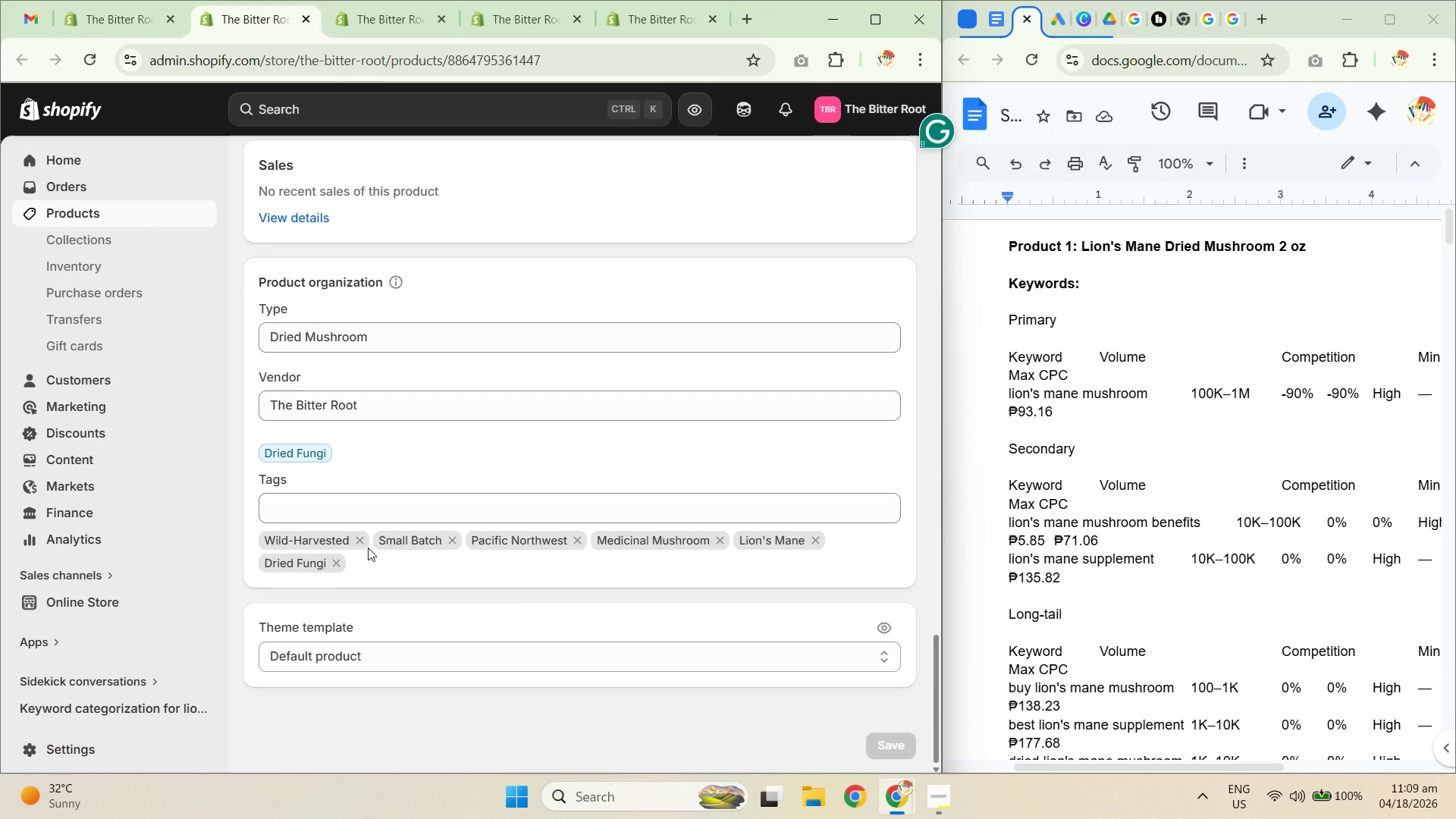 
scroll: coordinate [318, 502], scroll_direction: up, amount: 5.0
 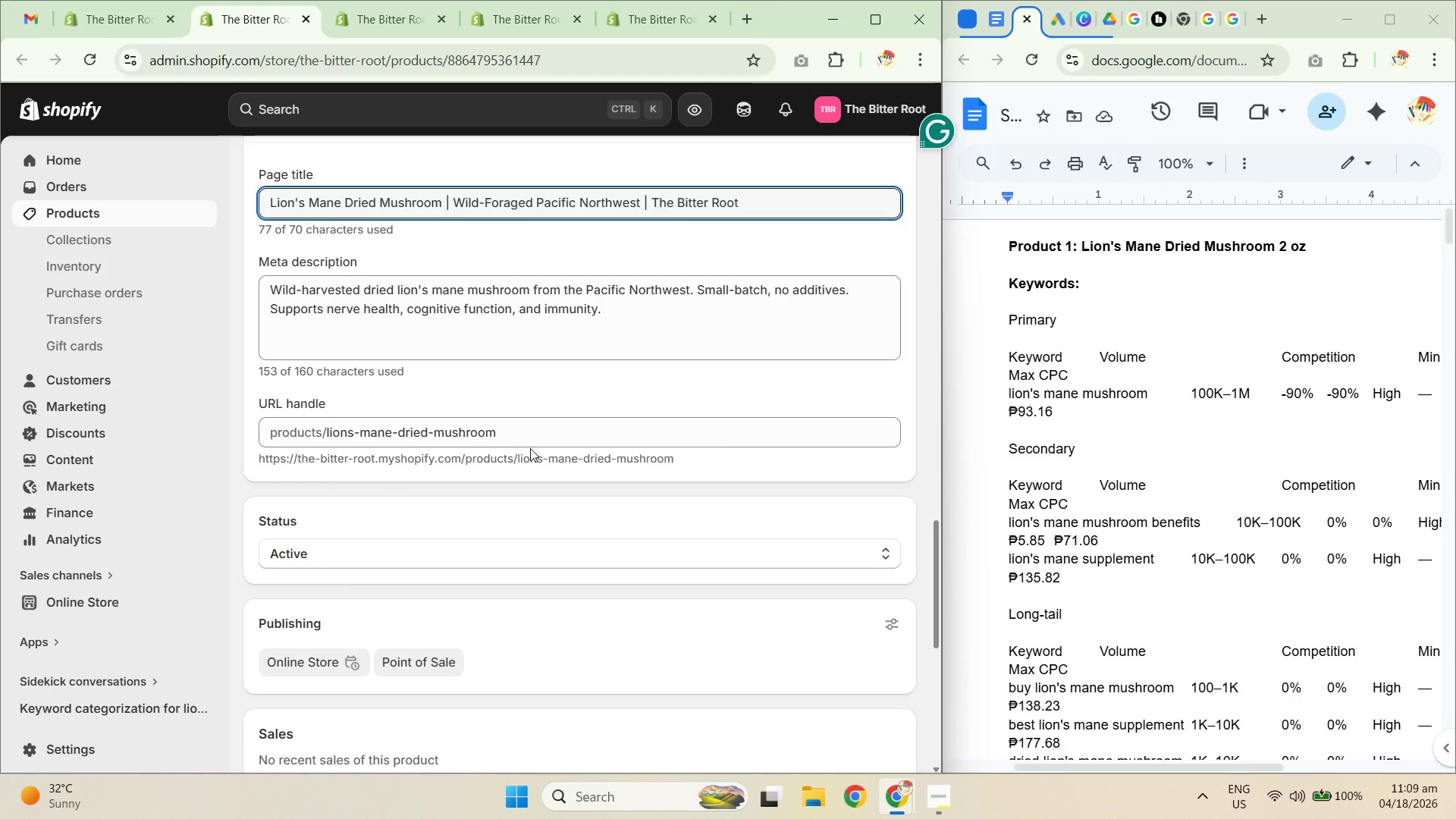 
wait(5.26)
 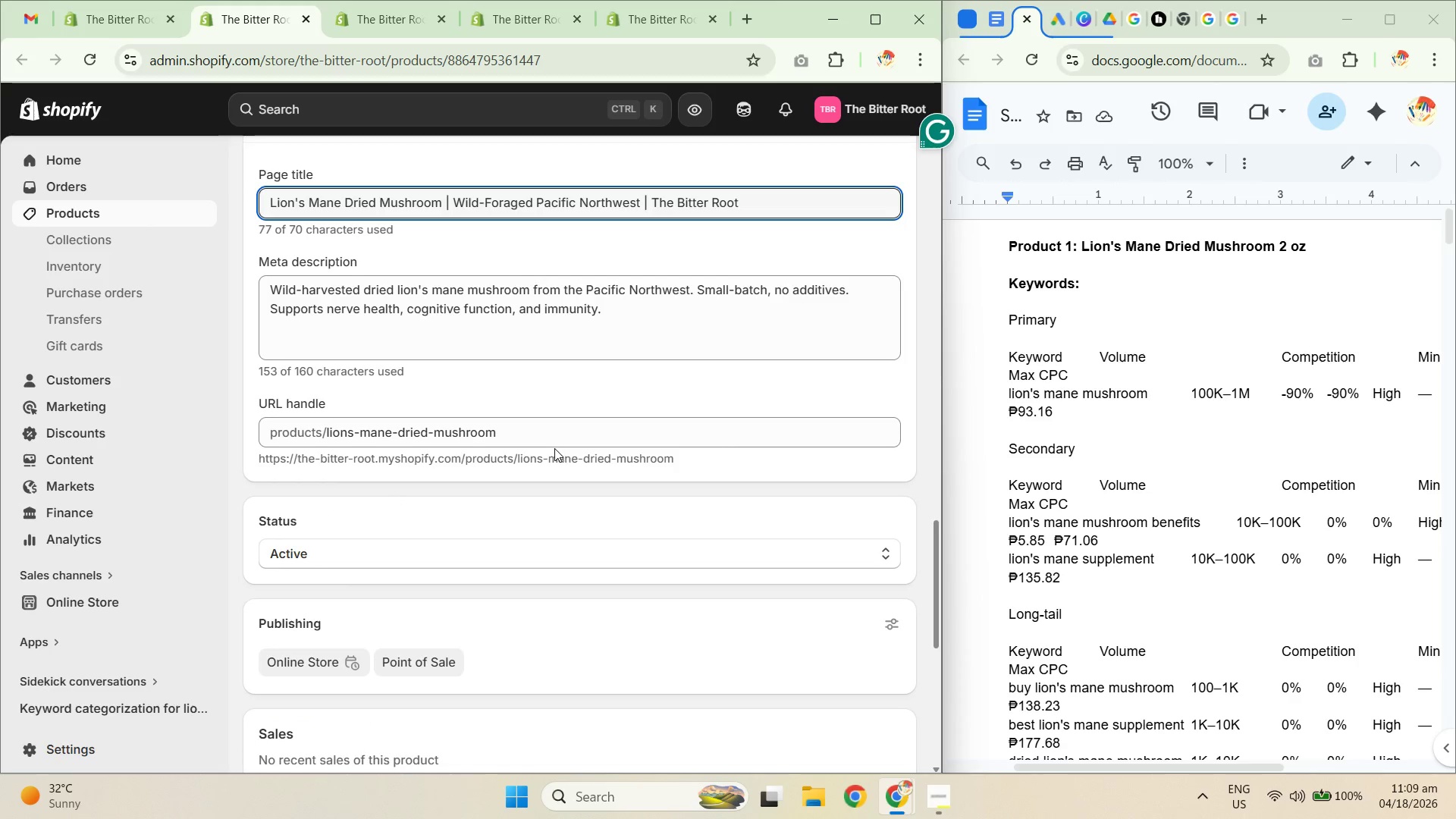 
scroll: coordinate [529, 504], scroll_direction: up, amount: 19.0
 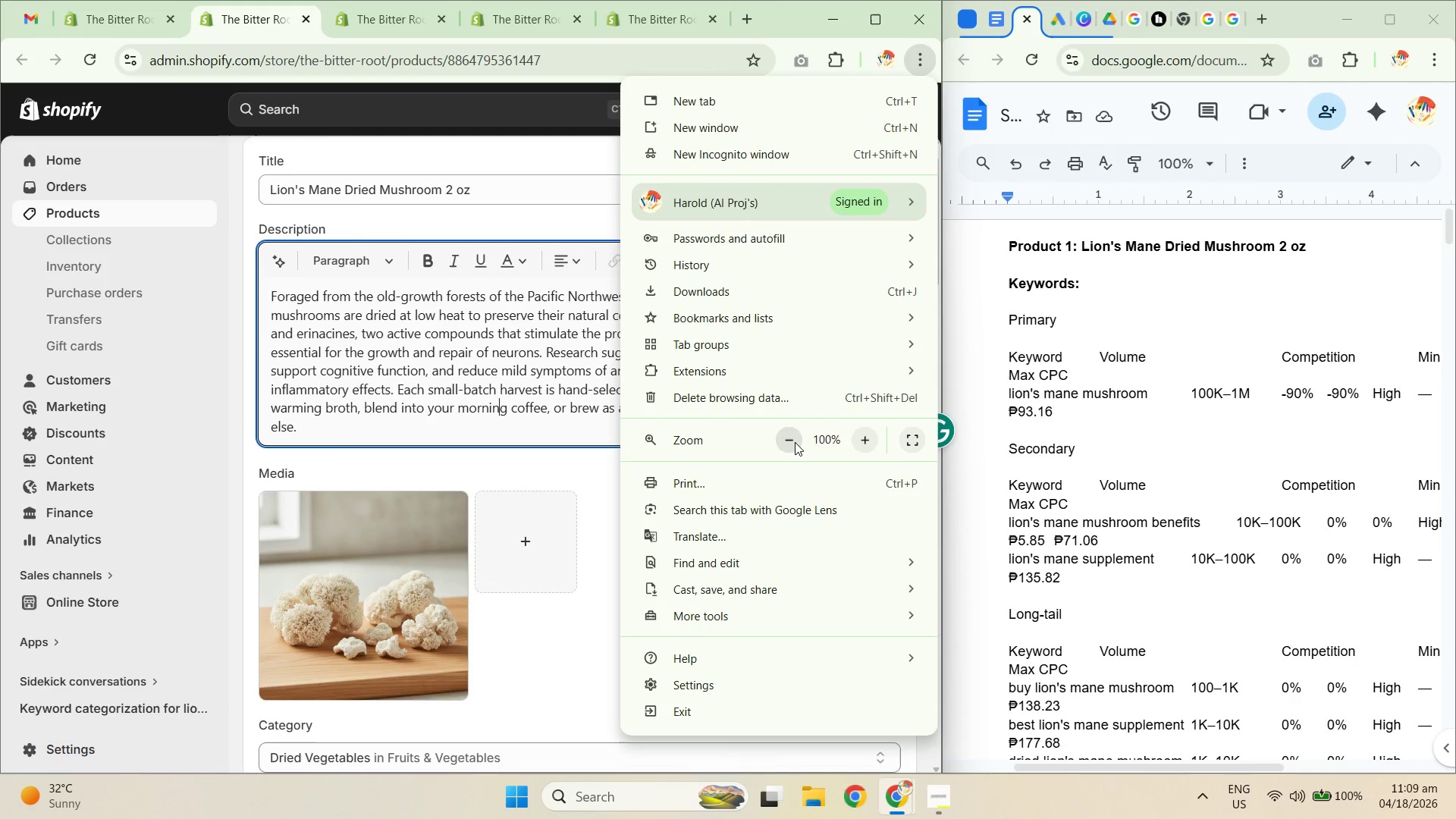 
left_click([516, 357])
 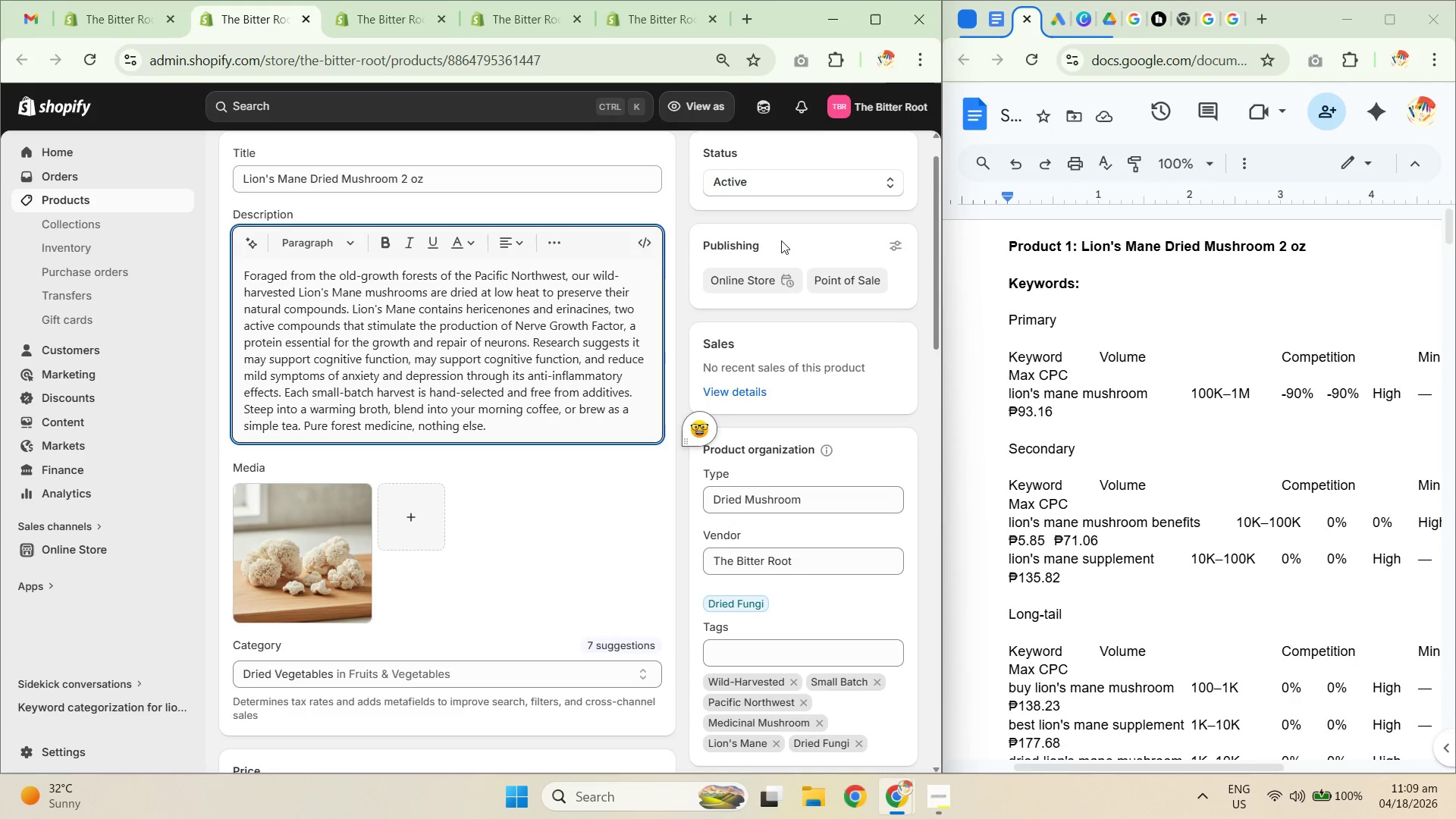 
left_click([914, 55])
 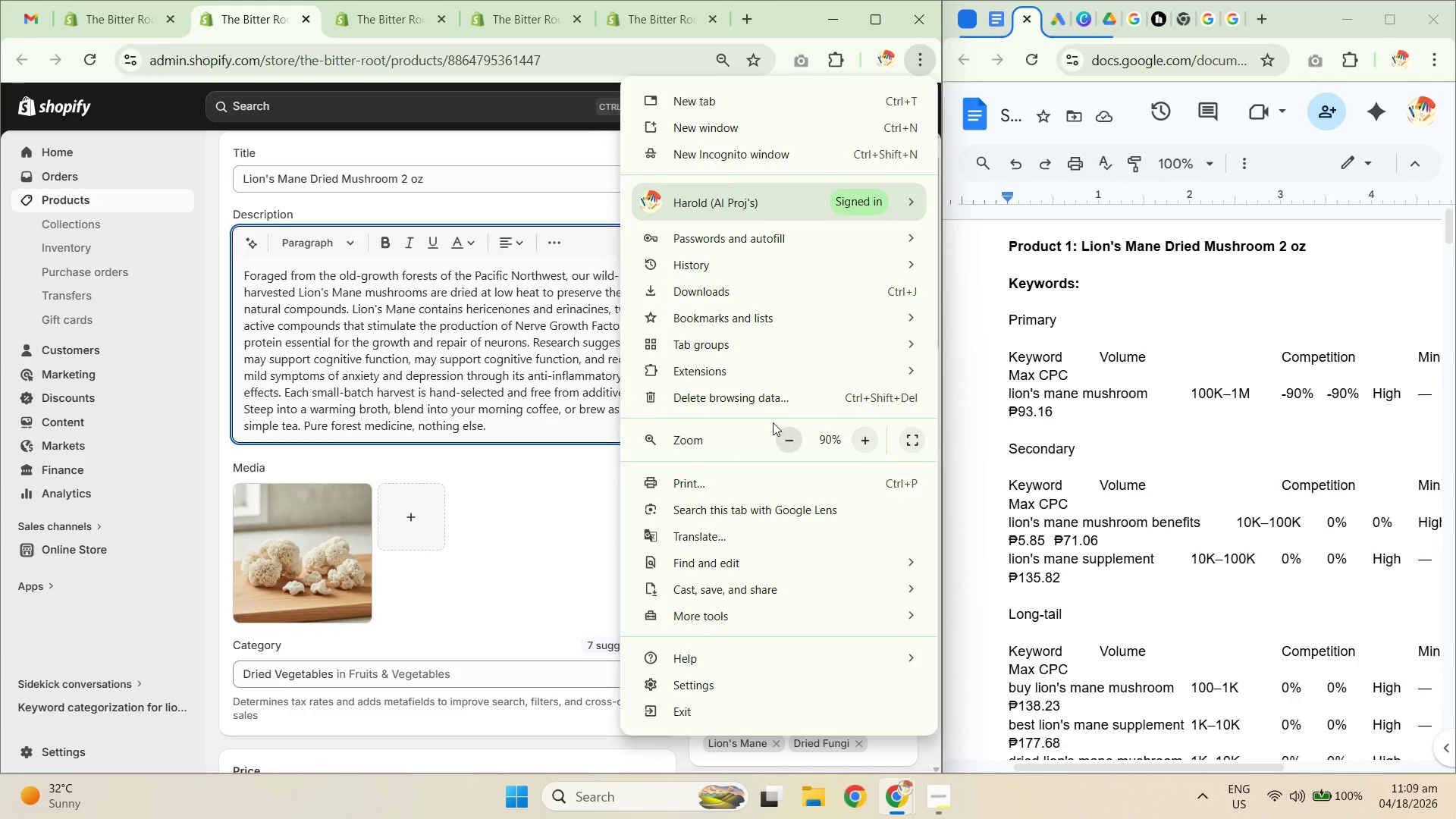 
left_click([479, 142])
 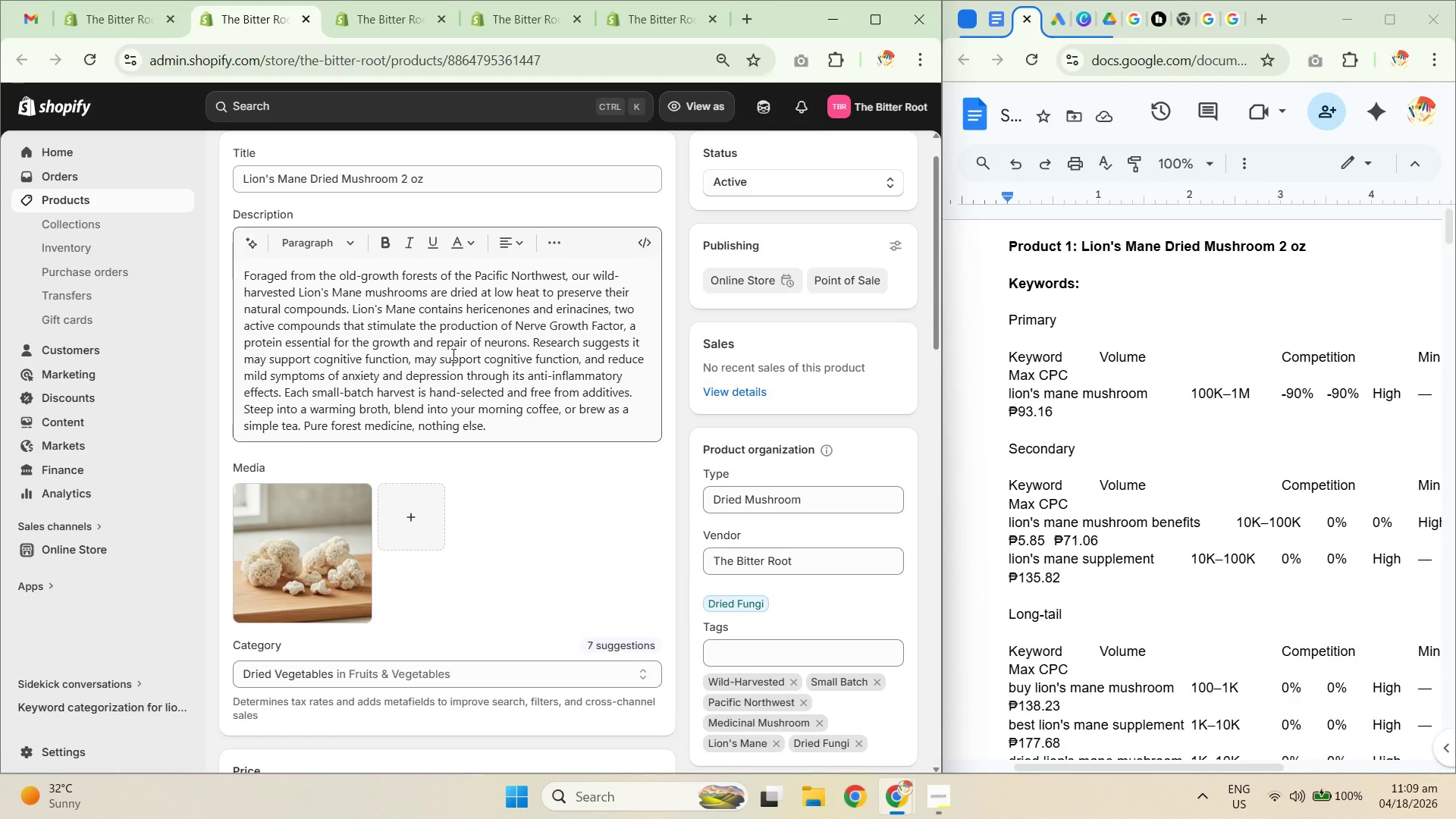 
wait(14.8)
 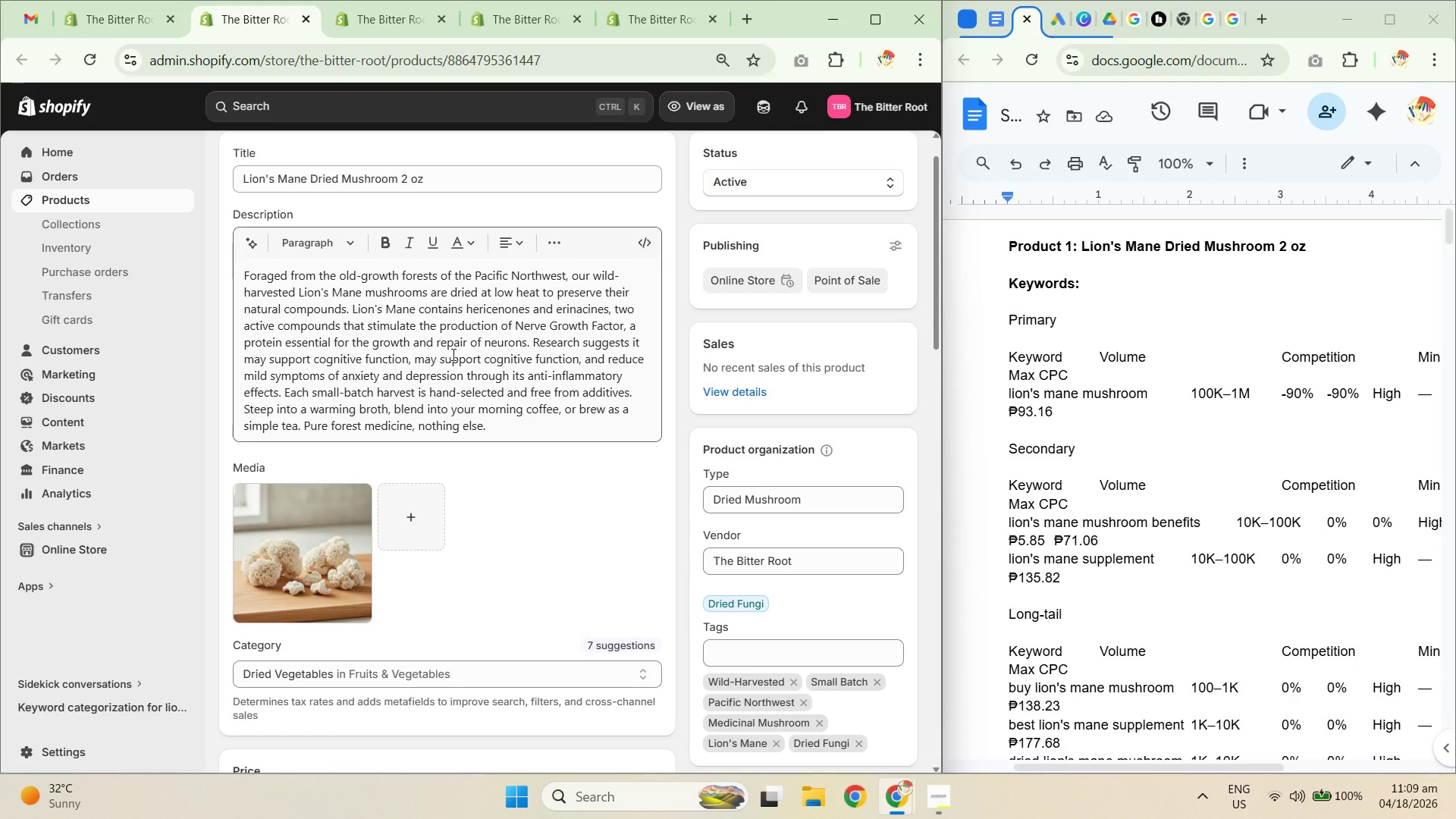 
scroll: coordinate [541, 372], scroll_direction: down, amount: 7.0
 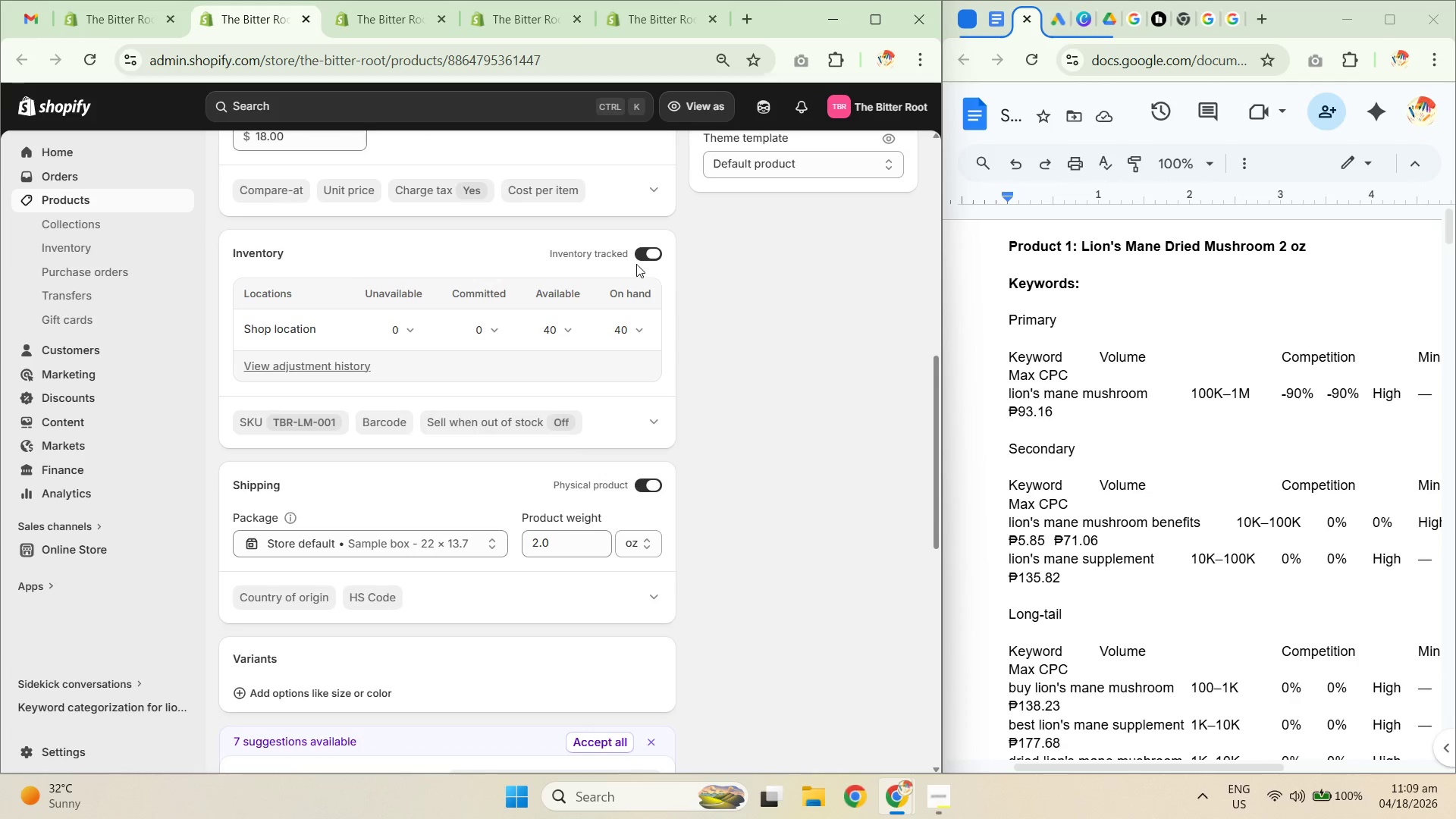 
wait(11.47)
 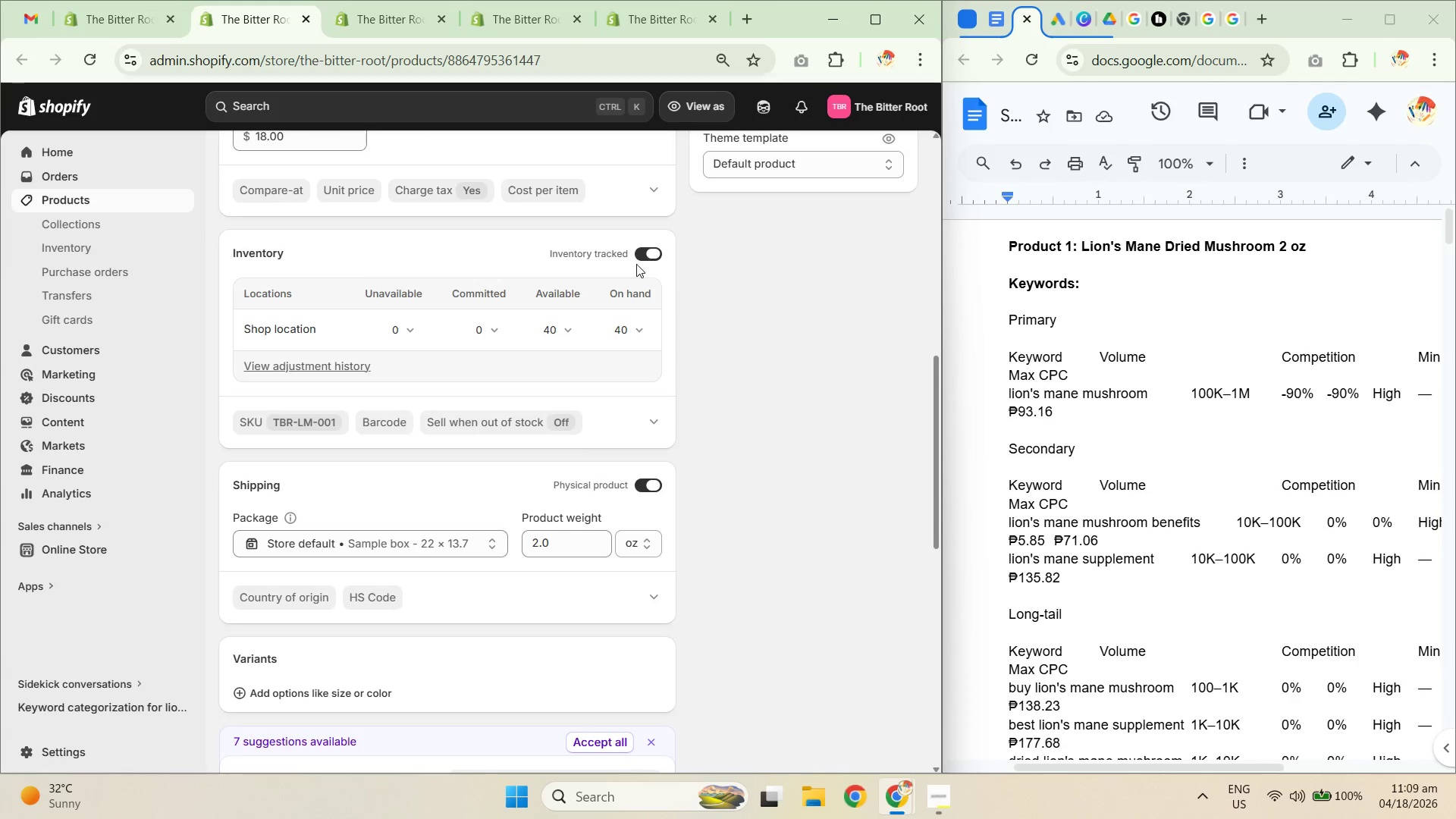 
scroll: coordinate [579, 495], scroll_direction: down, amount: 8.0
 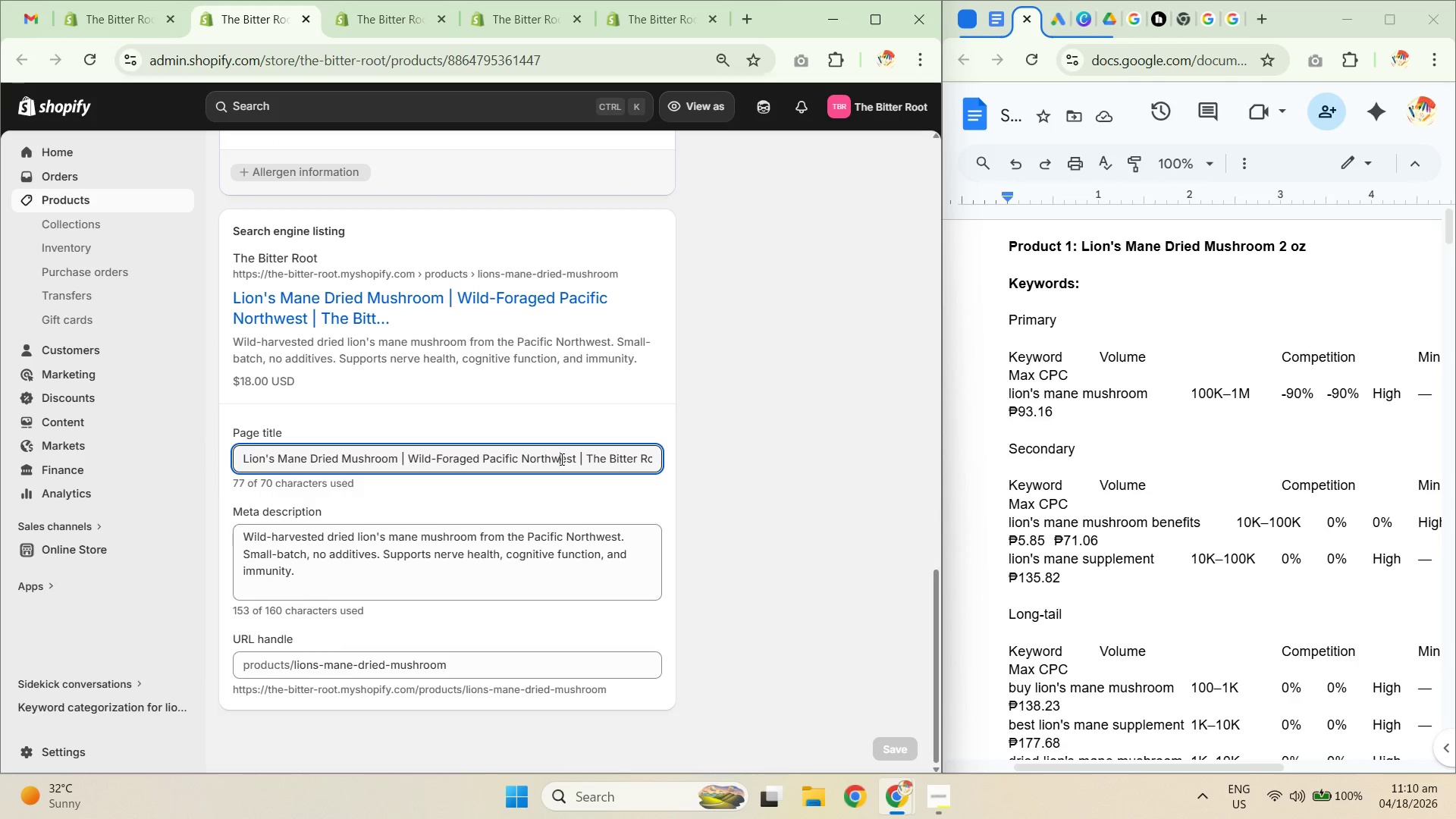 
left_click_drag(start_coordinate=[460, 466], to_coordinate=[238, 459])
 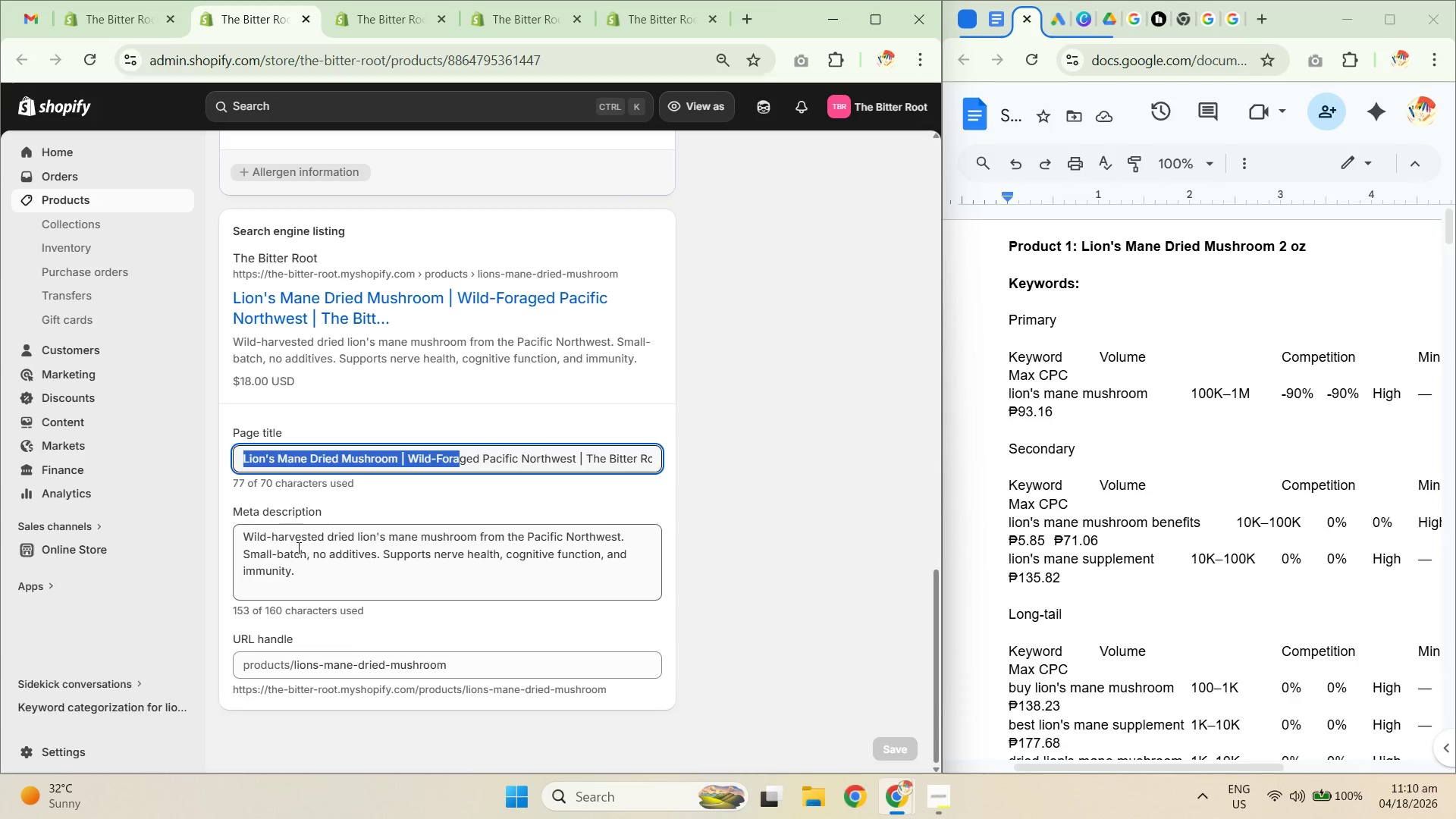 
wait(10.58)
 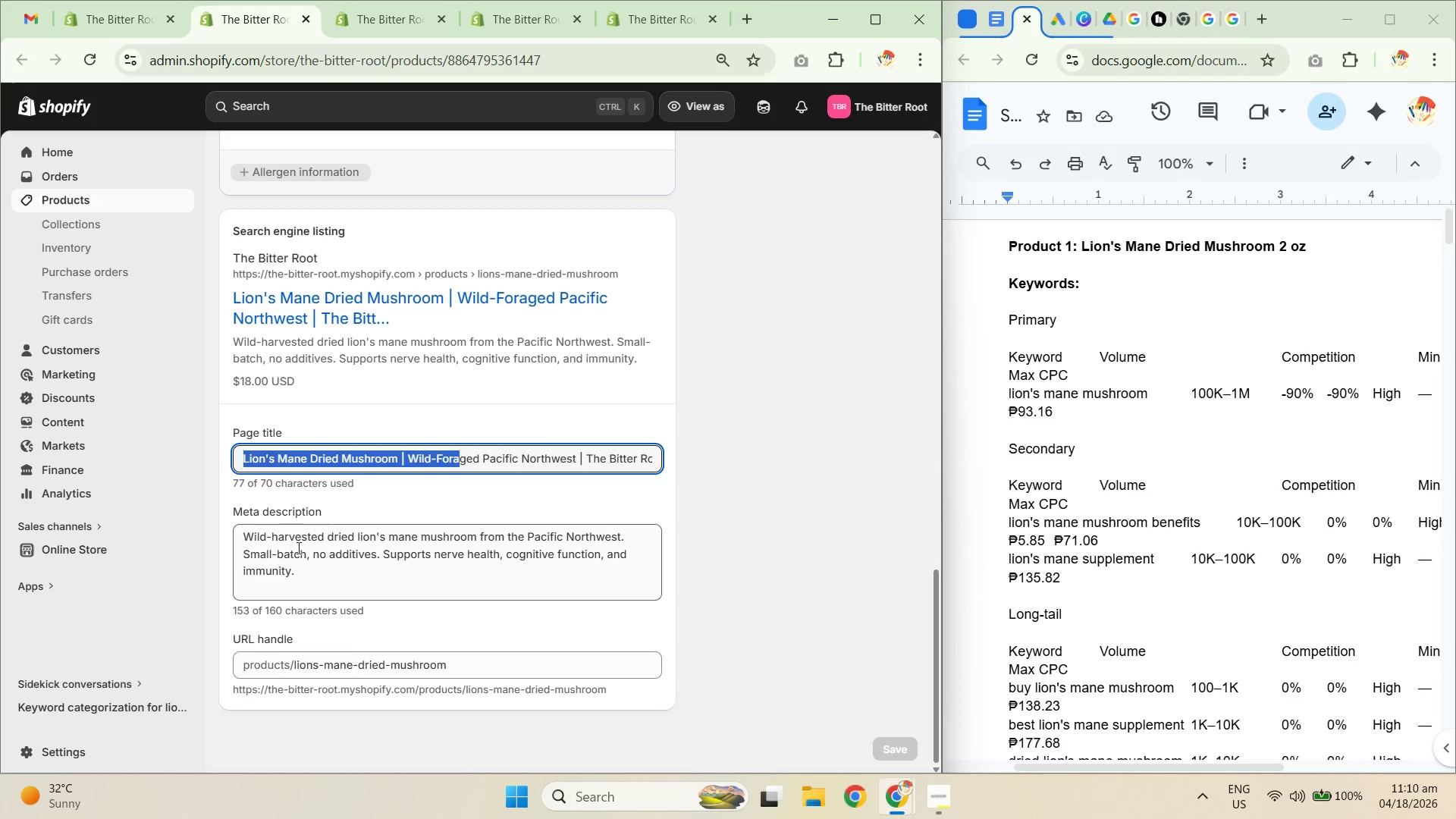 
scroll: coordinate [629, 425], scroll_direction: up, amount: 14.0
 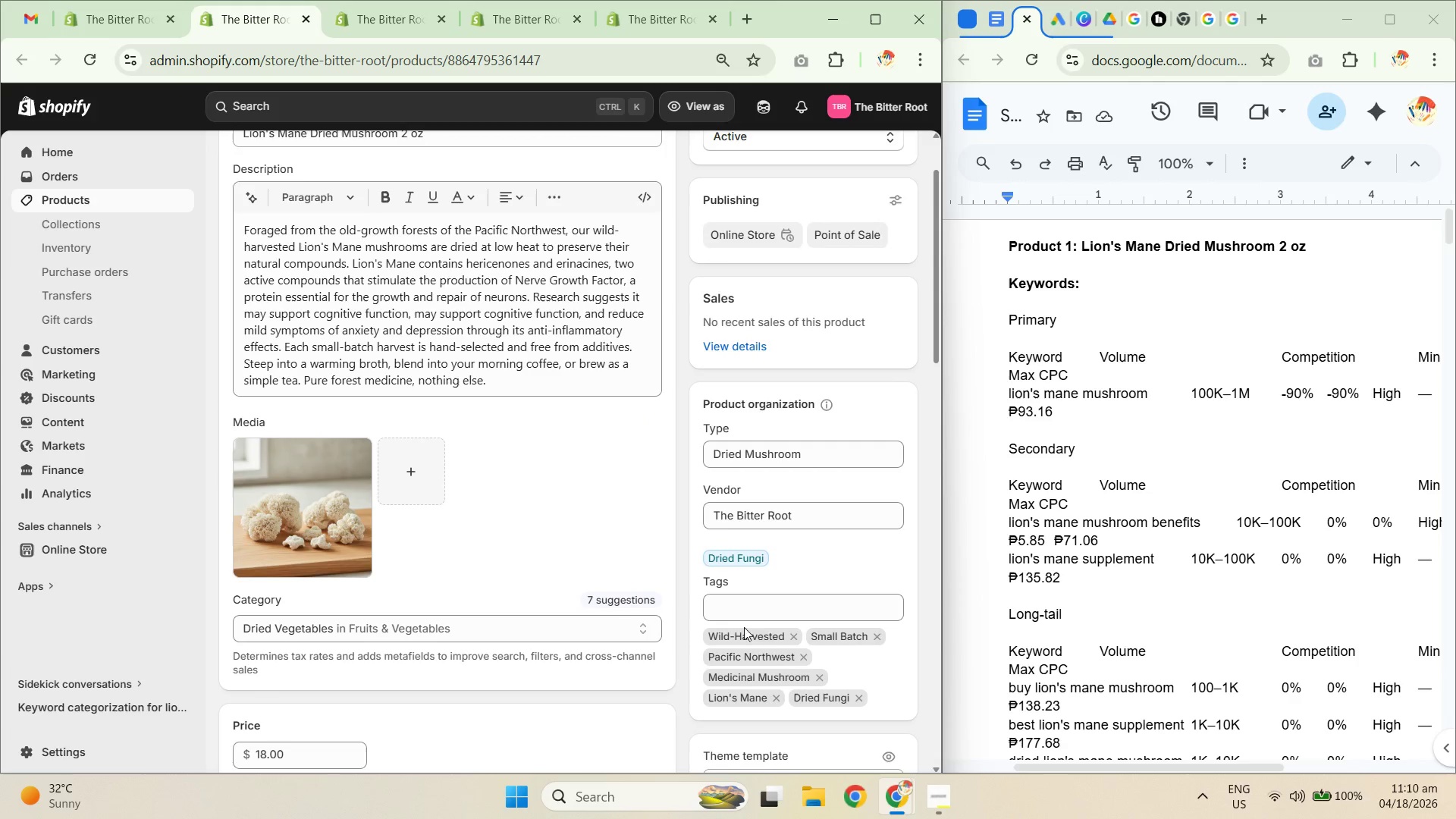 
wait(7.98)
 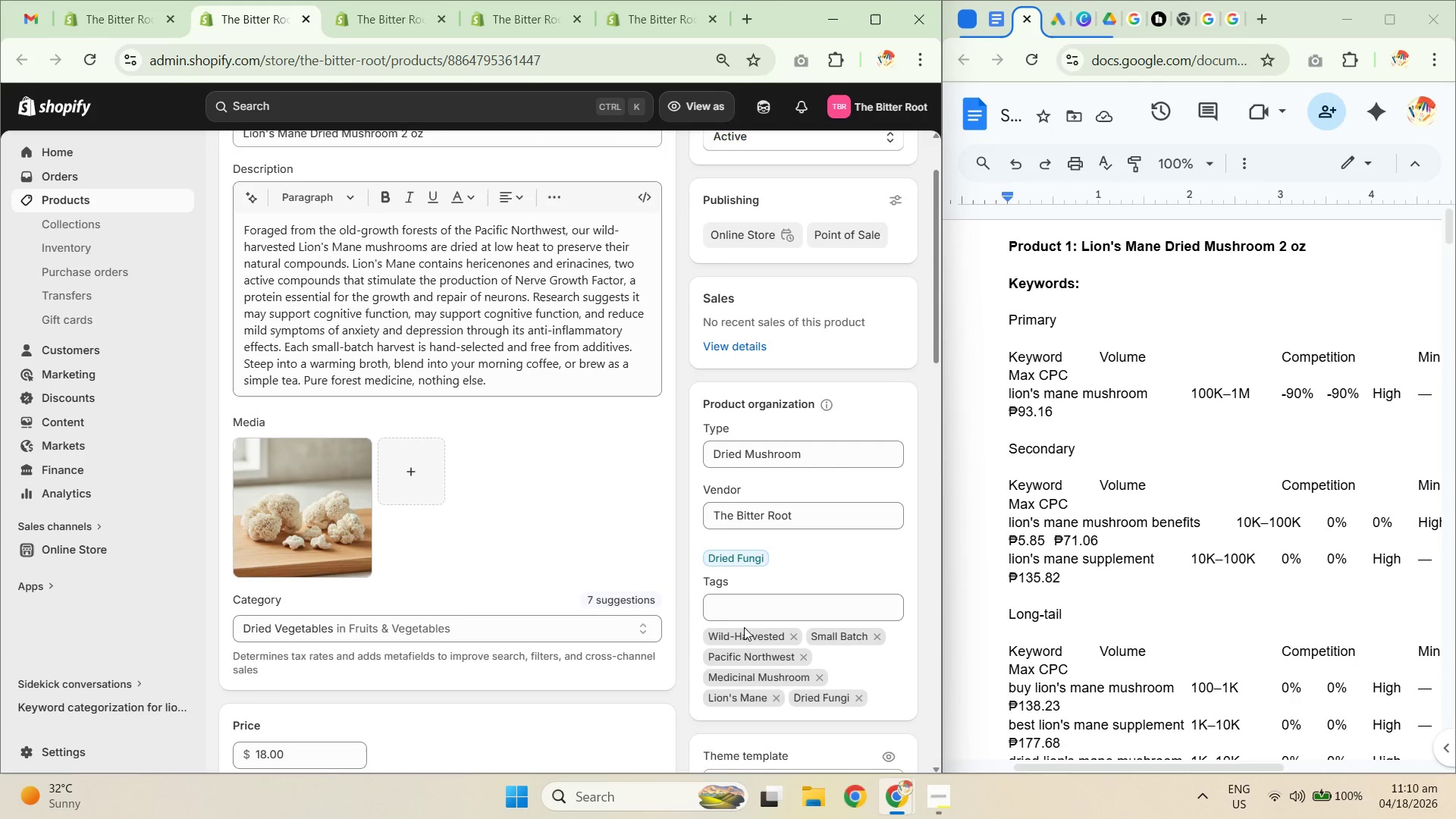 
left_click([808, 515])
 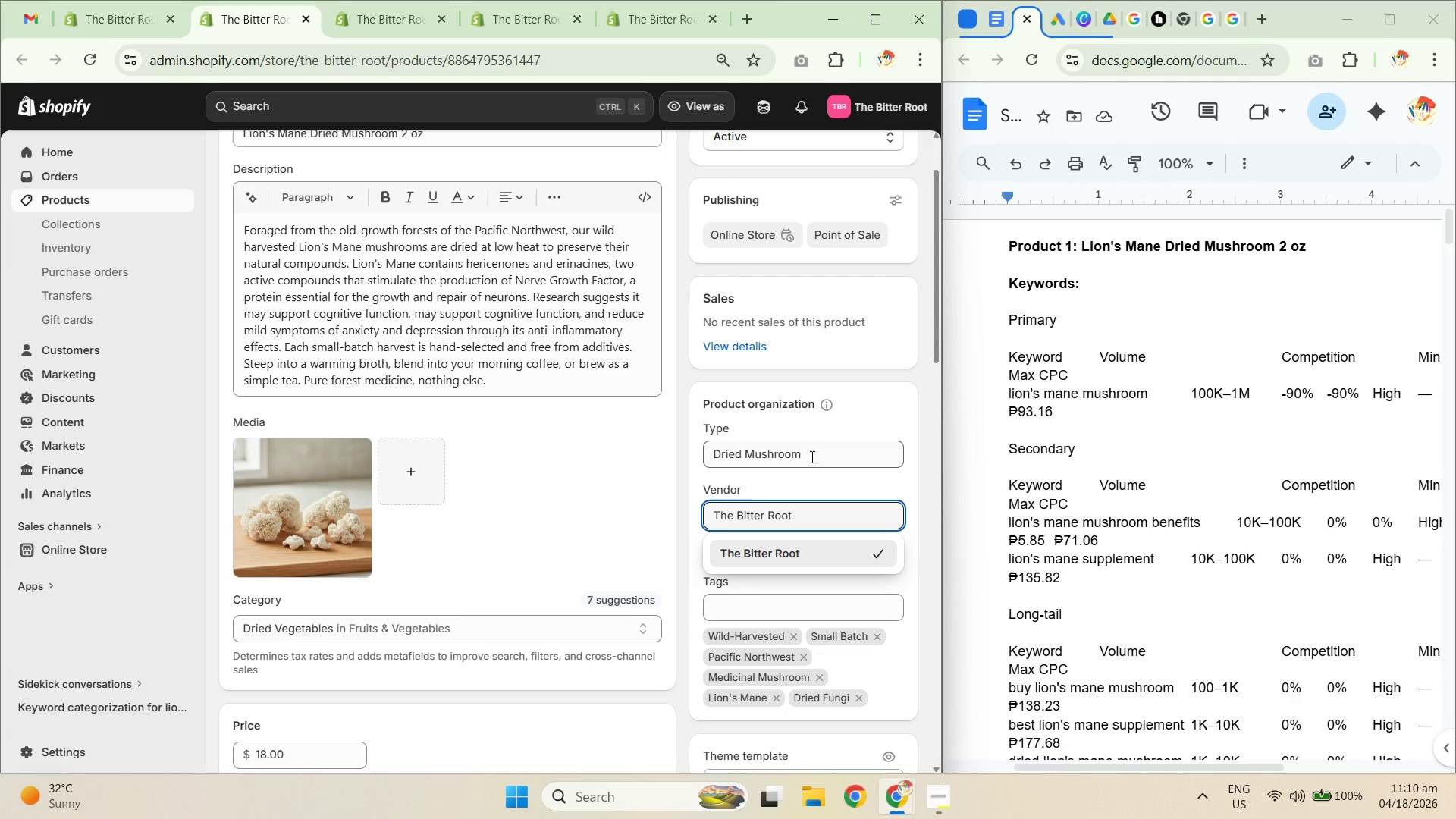 
left_click([814, 457])
 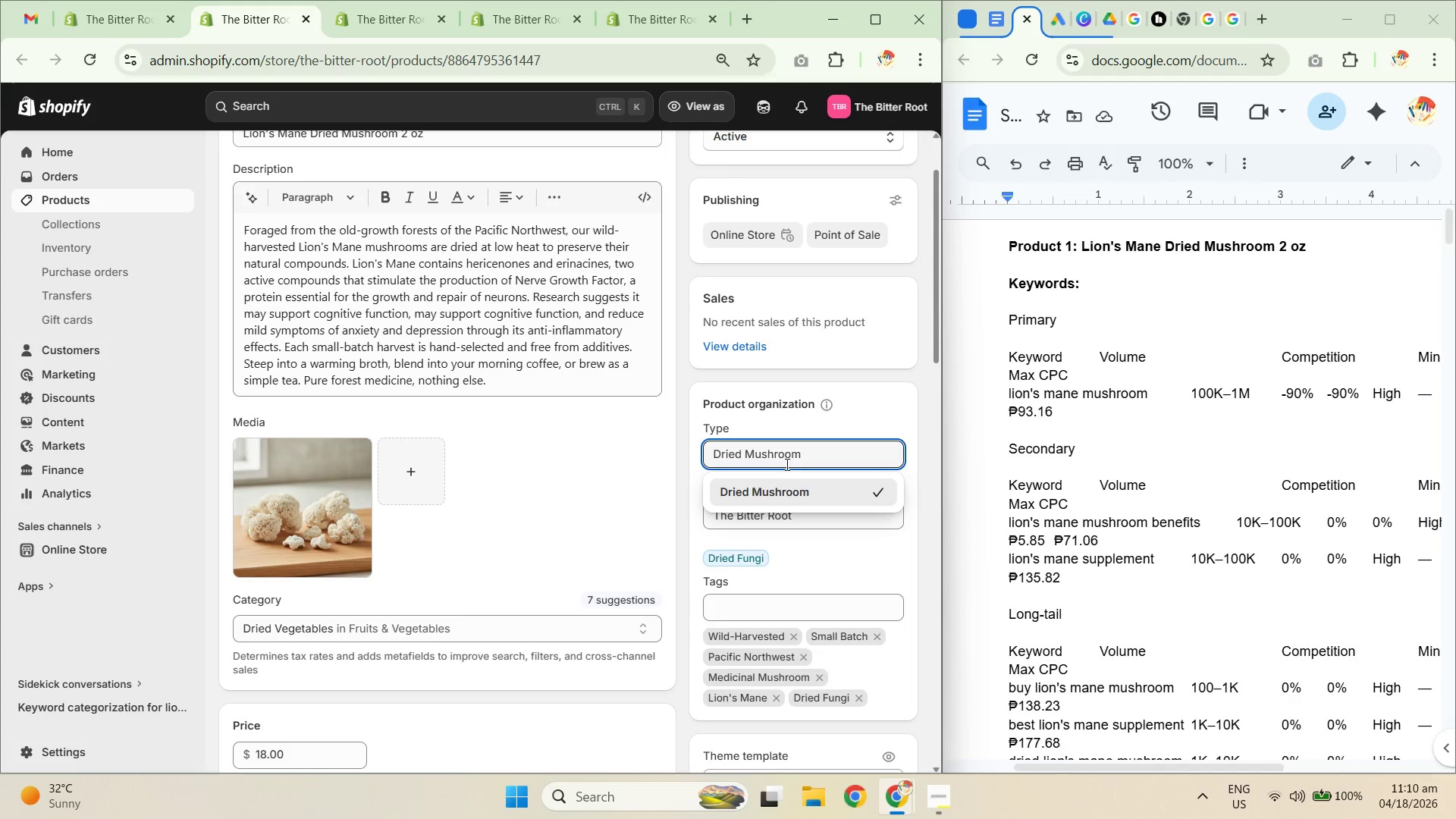 
wait(7.0)
 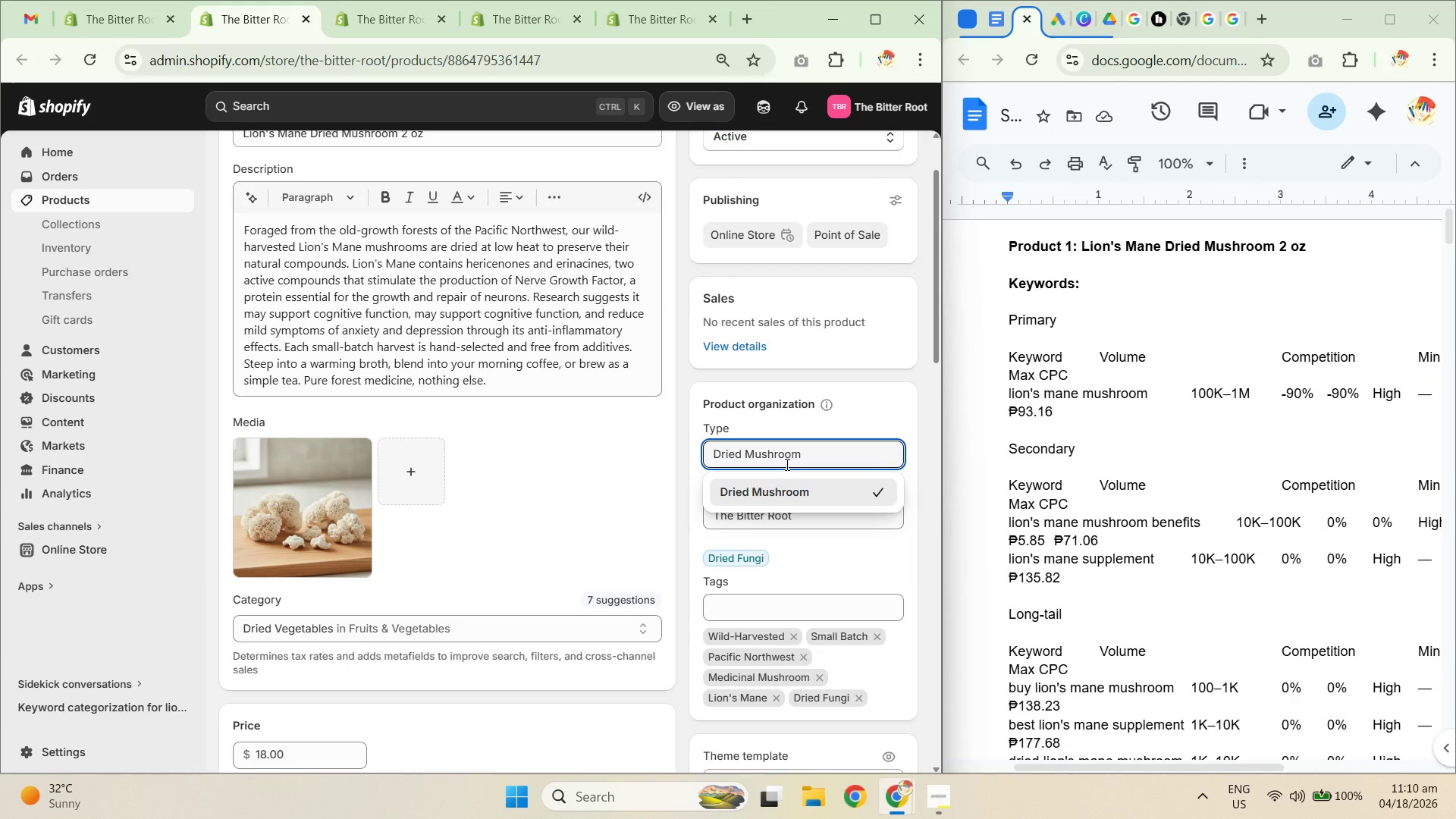 
scroll: coordinate [491, 579], scroll_direction: down, amount: 11.0
 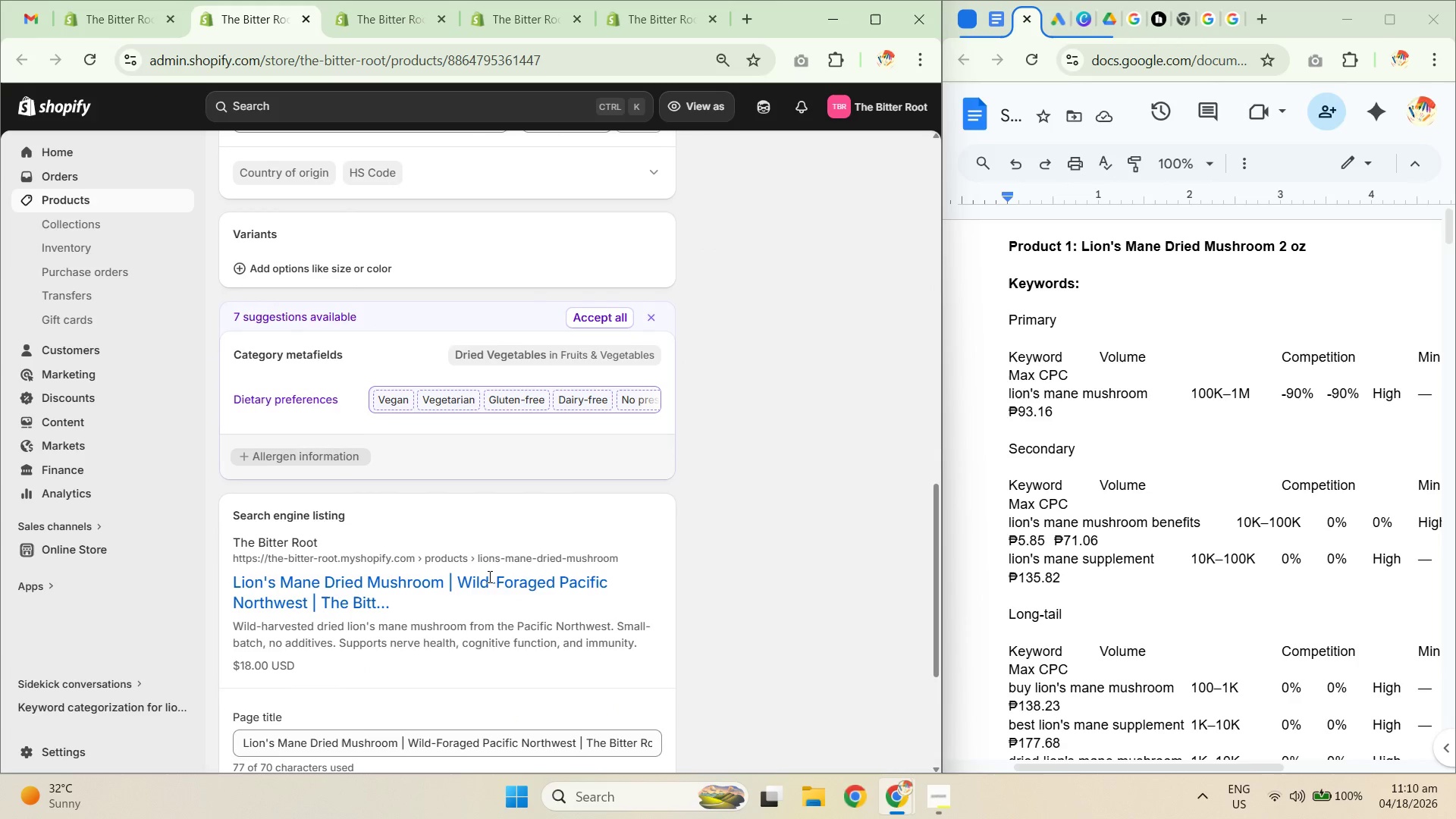 
scroll: coordinate [507, 529], scroll_direction: up, amount: 13.0
 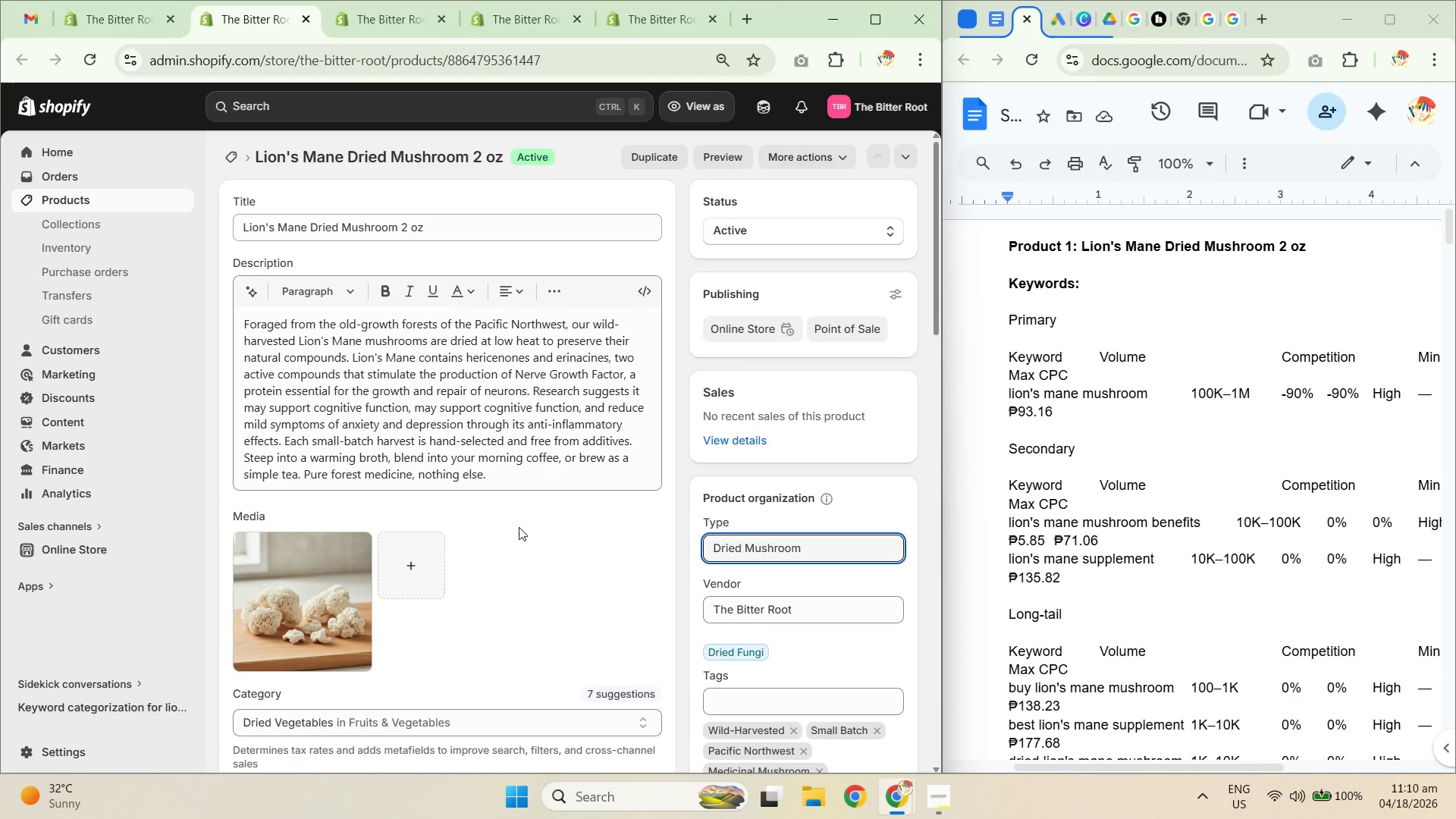 
scroll: coordinate [516, 544], scroll_direction: down, amount: 17.0
 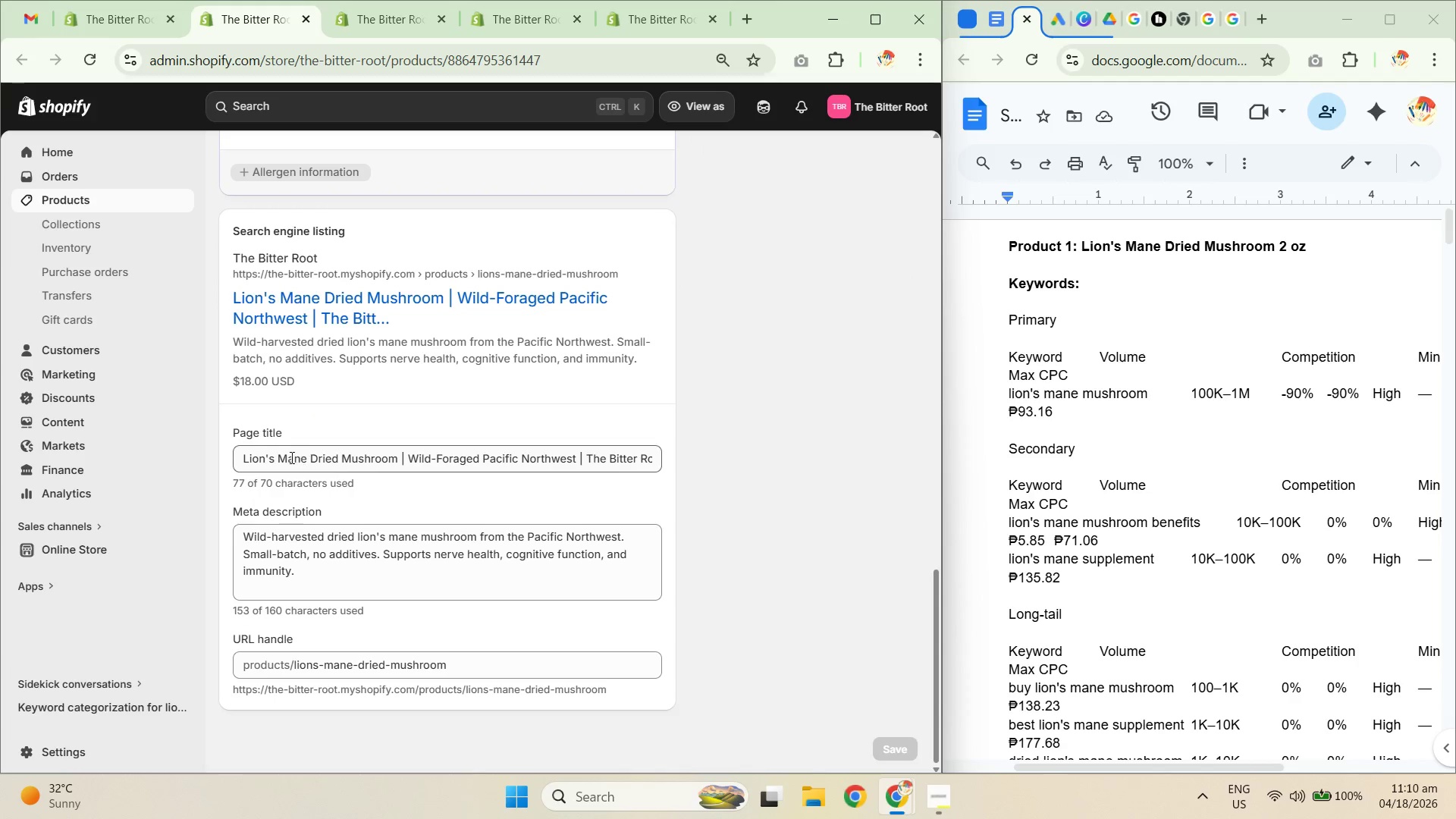 
left_click_drag(start_coordinate=[255, 458], to_coordinate=[675, 460])